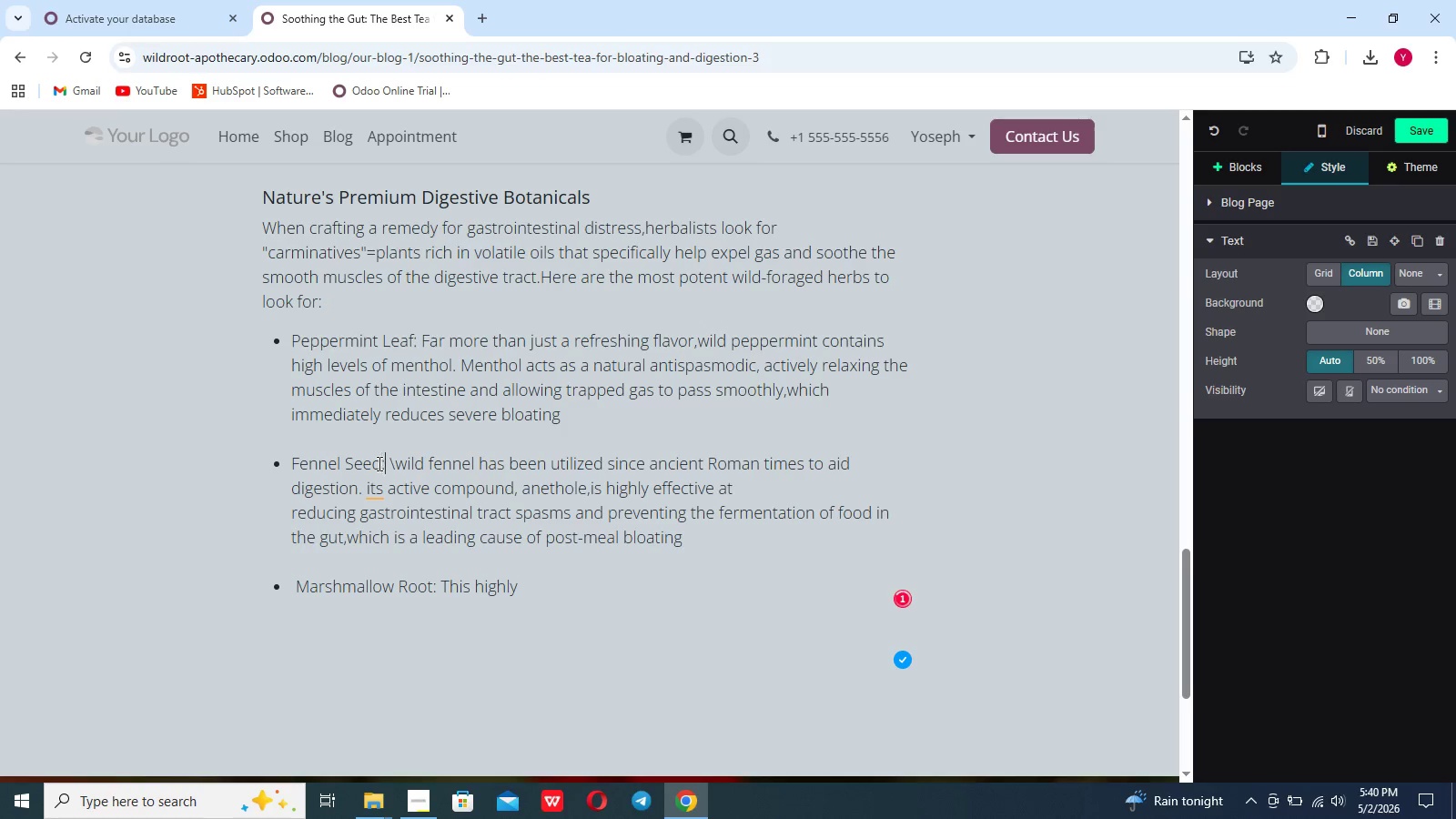 
key(ArrowRight)
 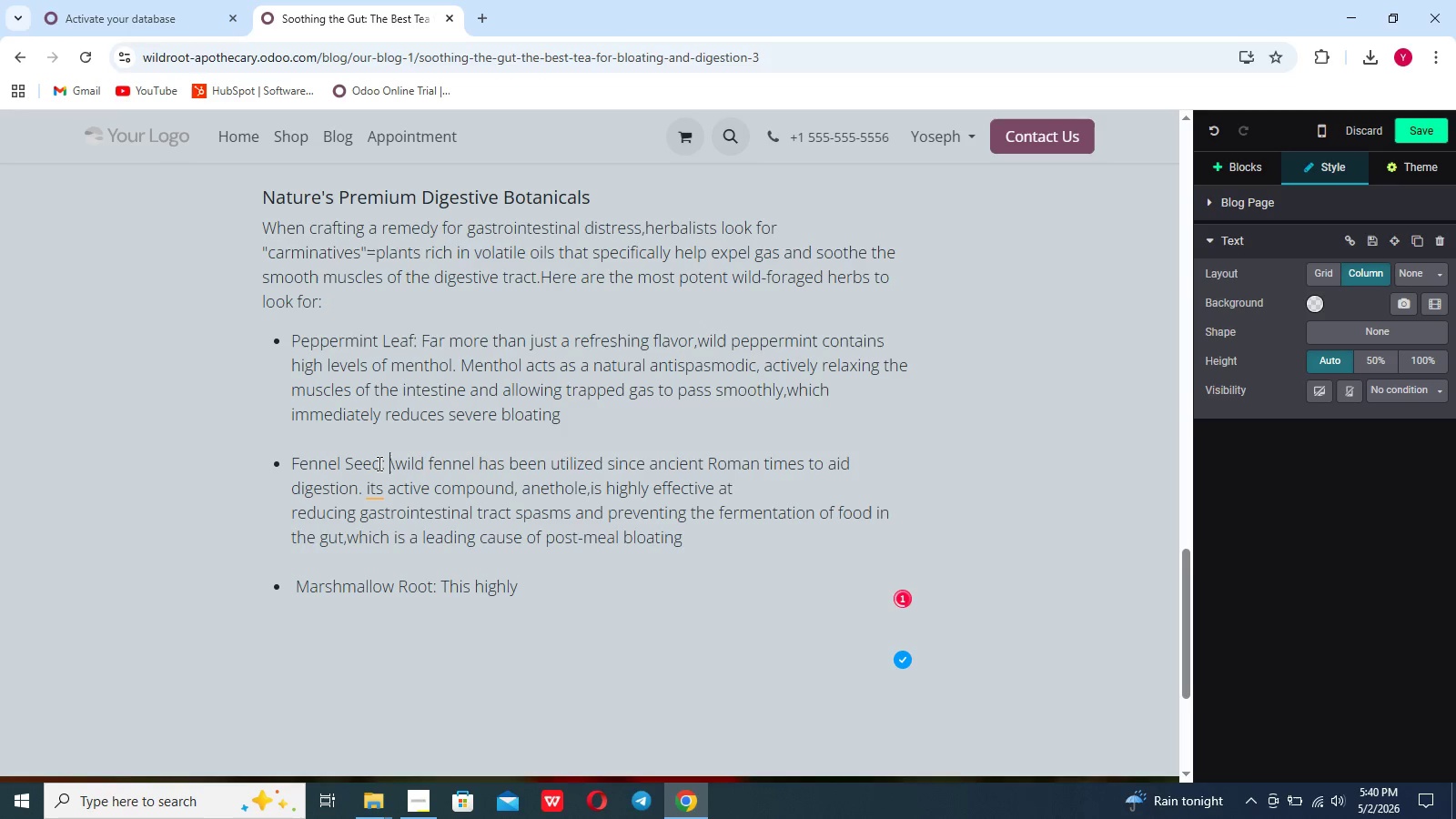 
key(ArrowRight)
 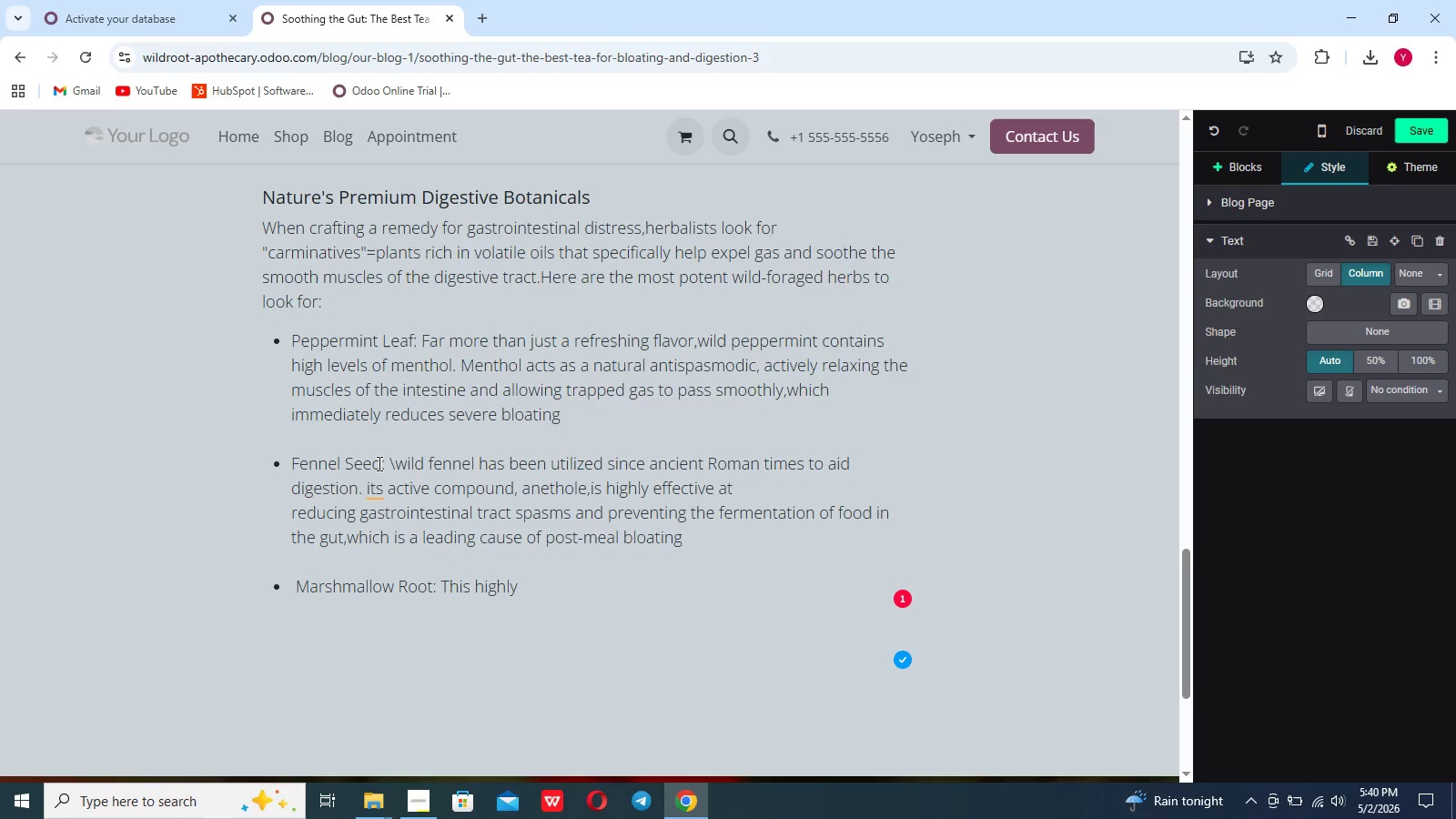 
key(Backspace)
 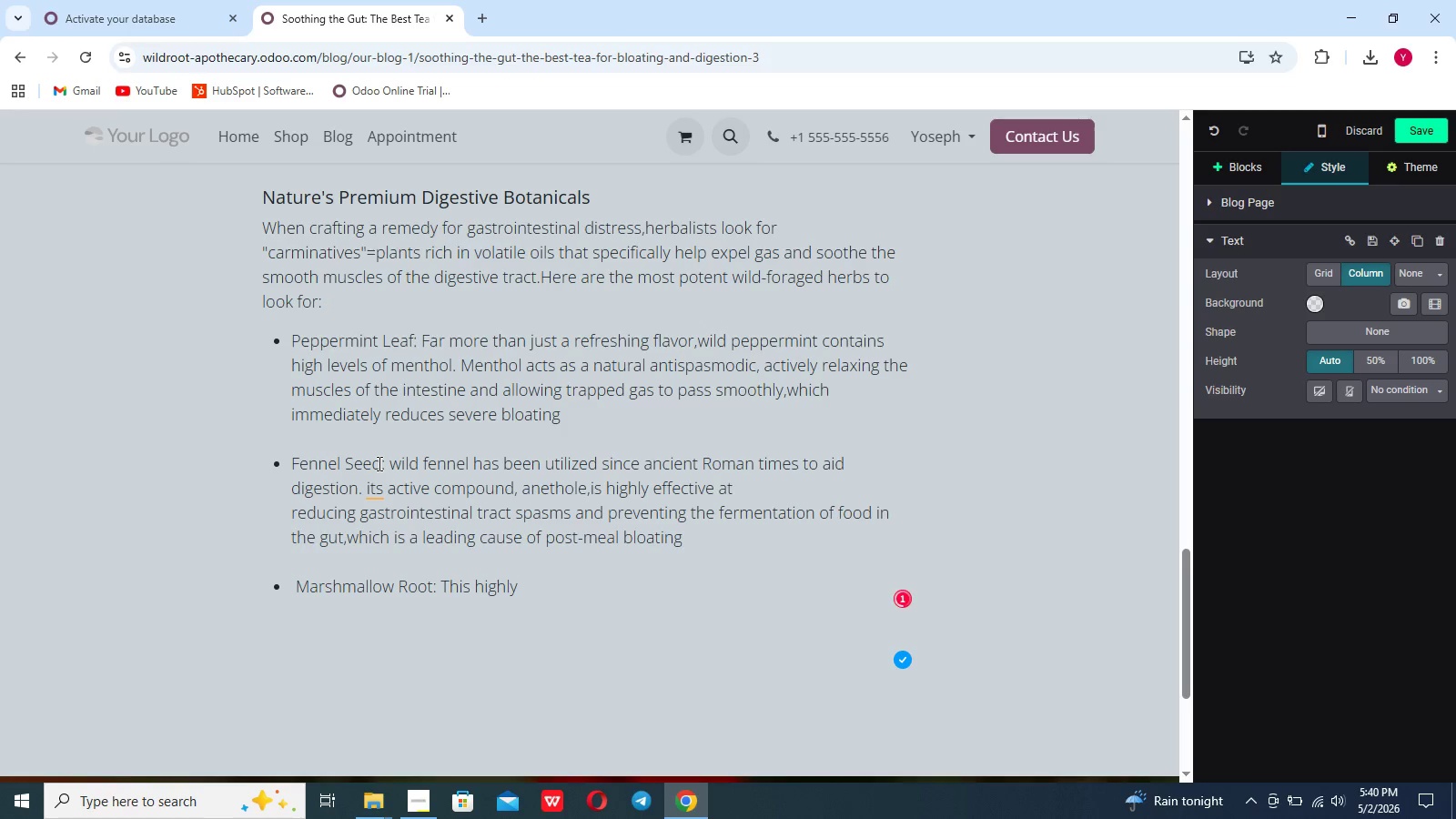 
key(ArrowDown)
 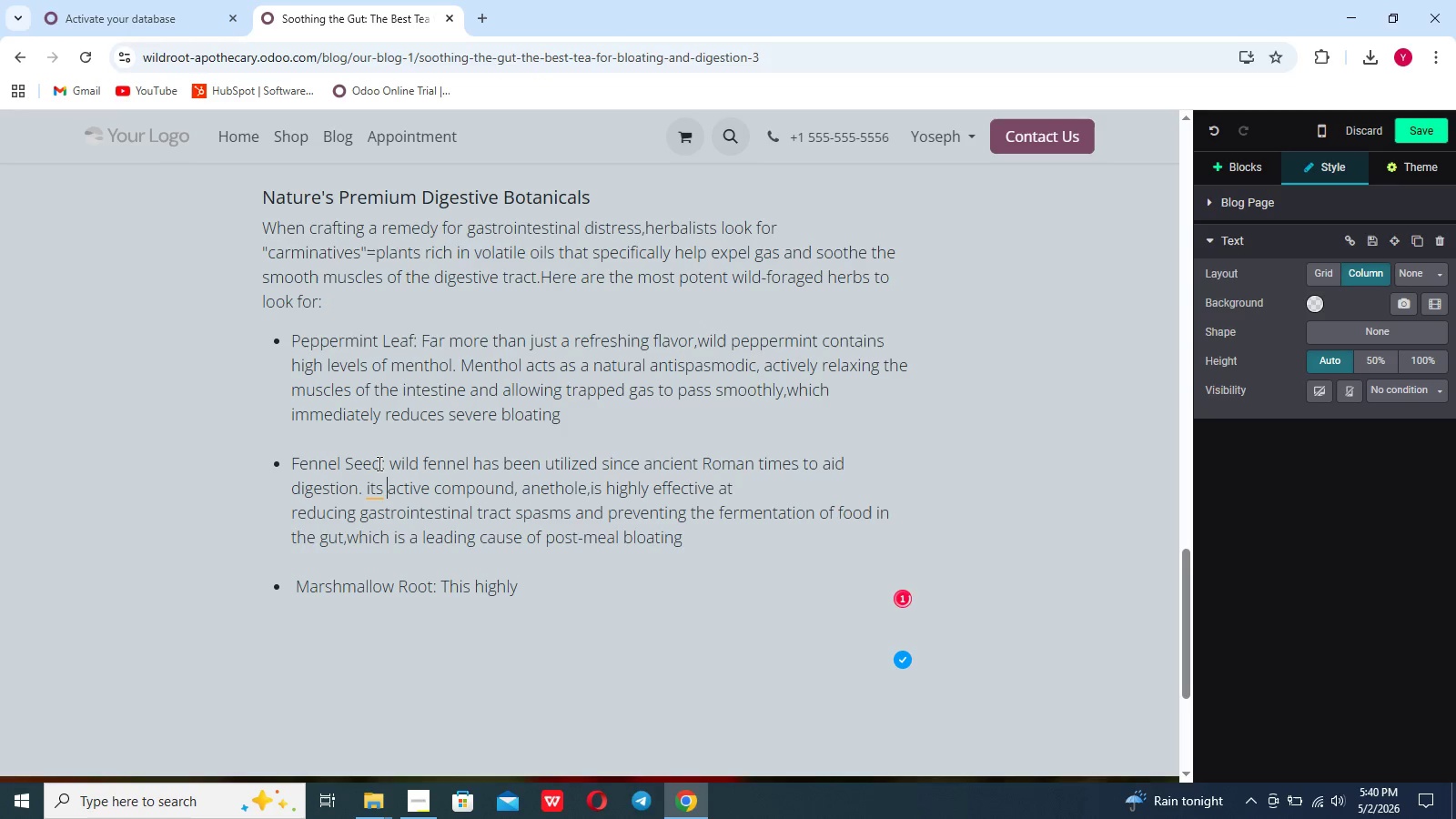 
key(ArrowDown)
 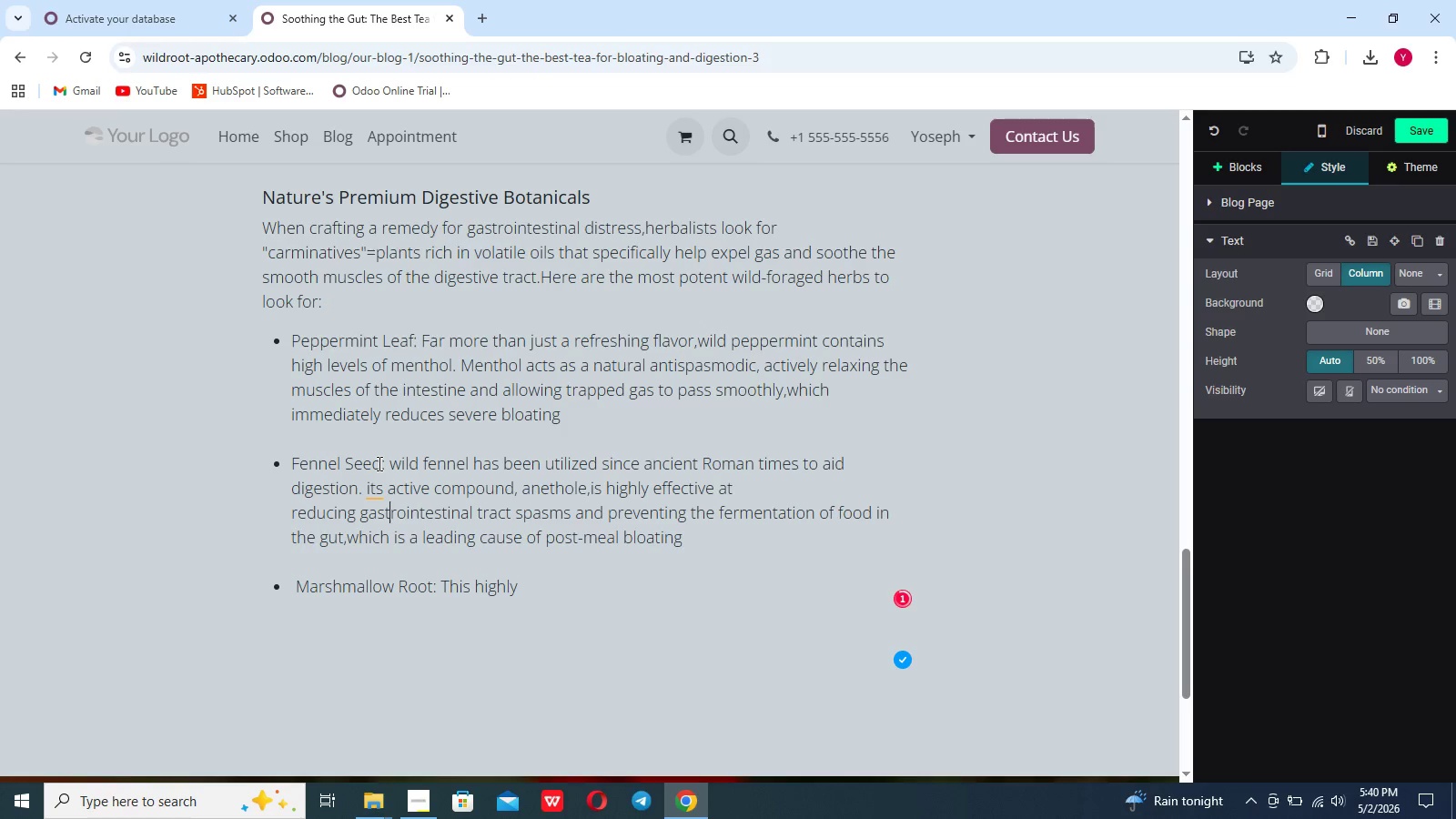 
key(ArrowDown)
 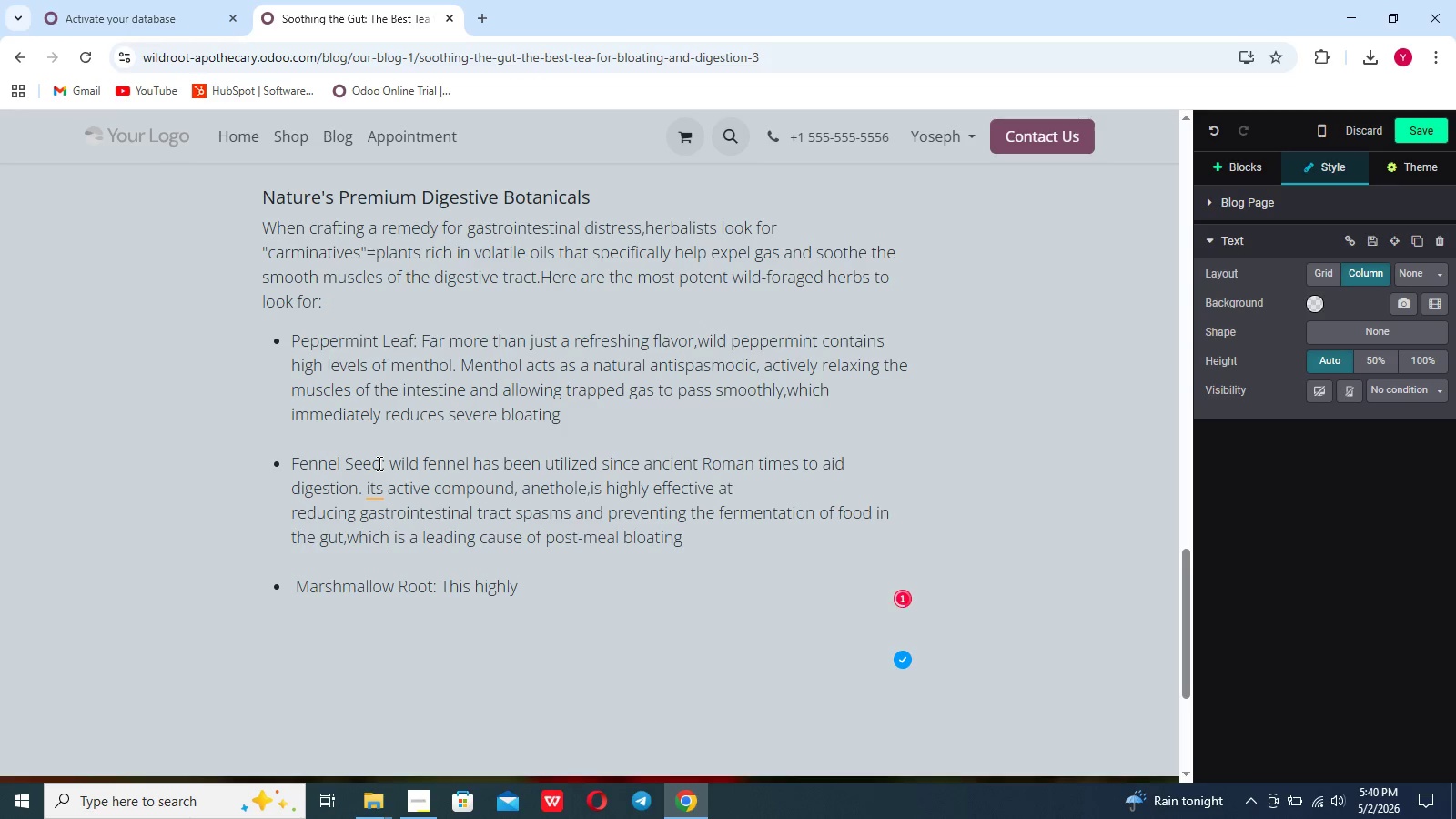 
key(ArrowRight)
 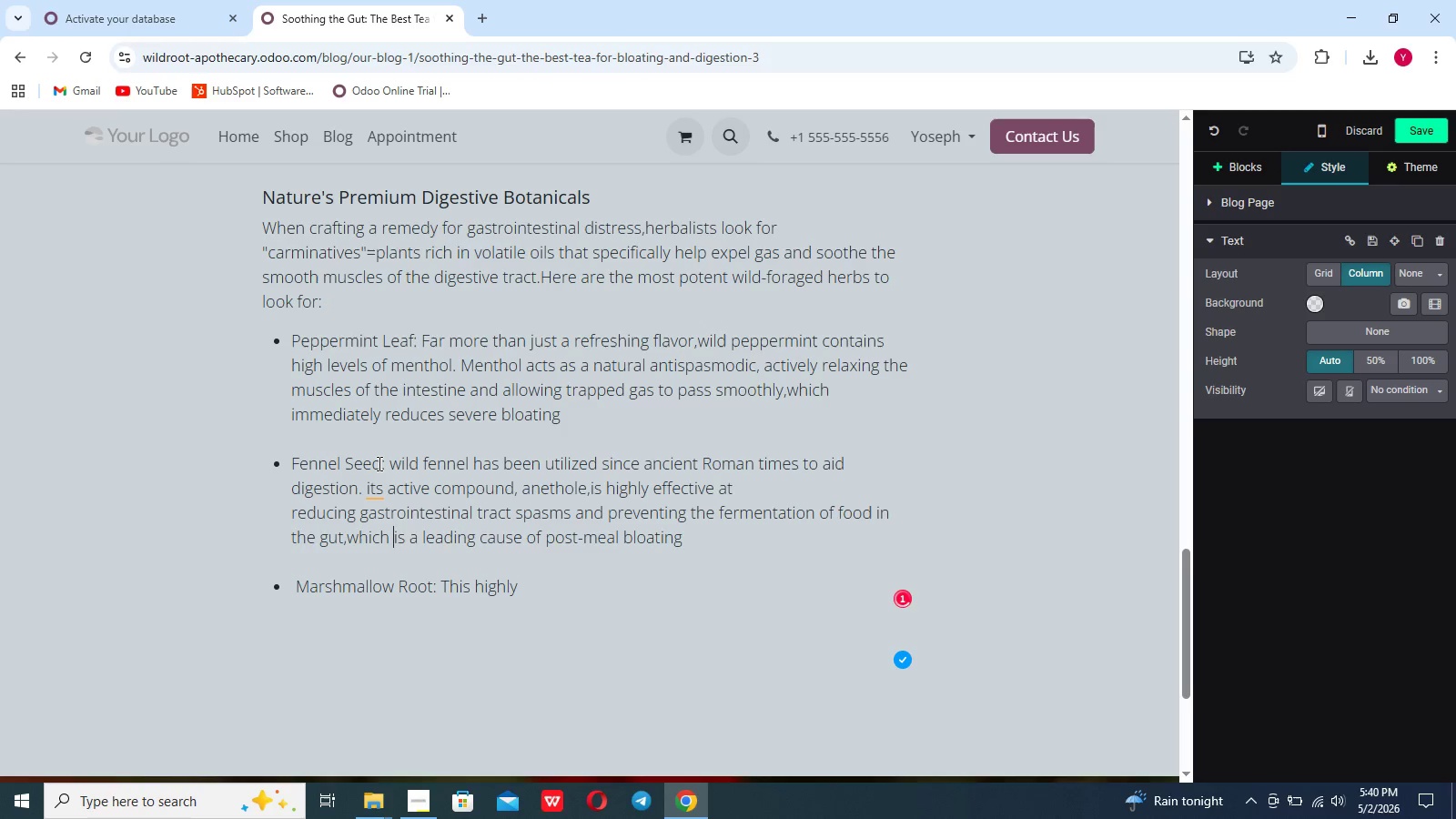 
key(ArrowRight)
 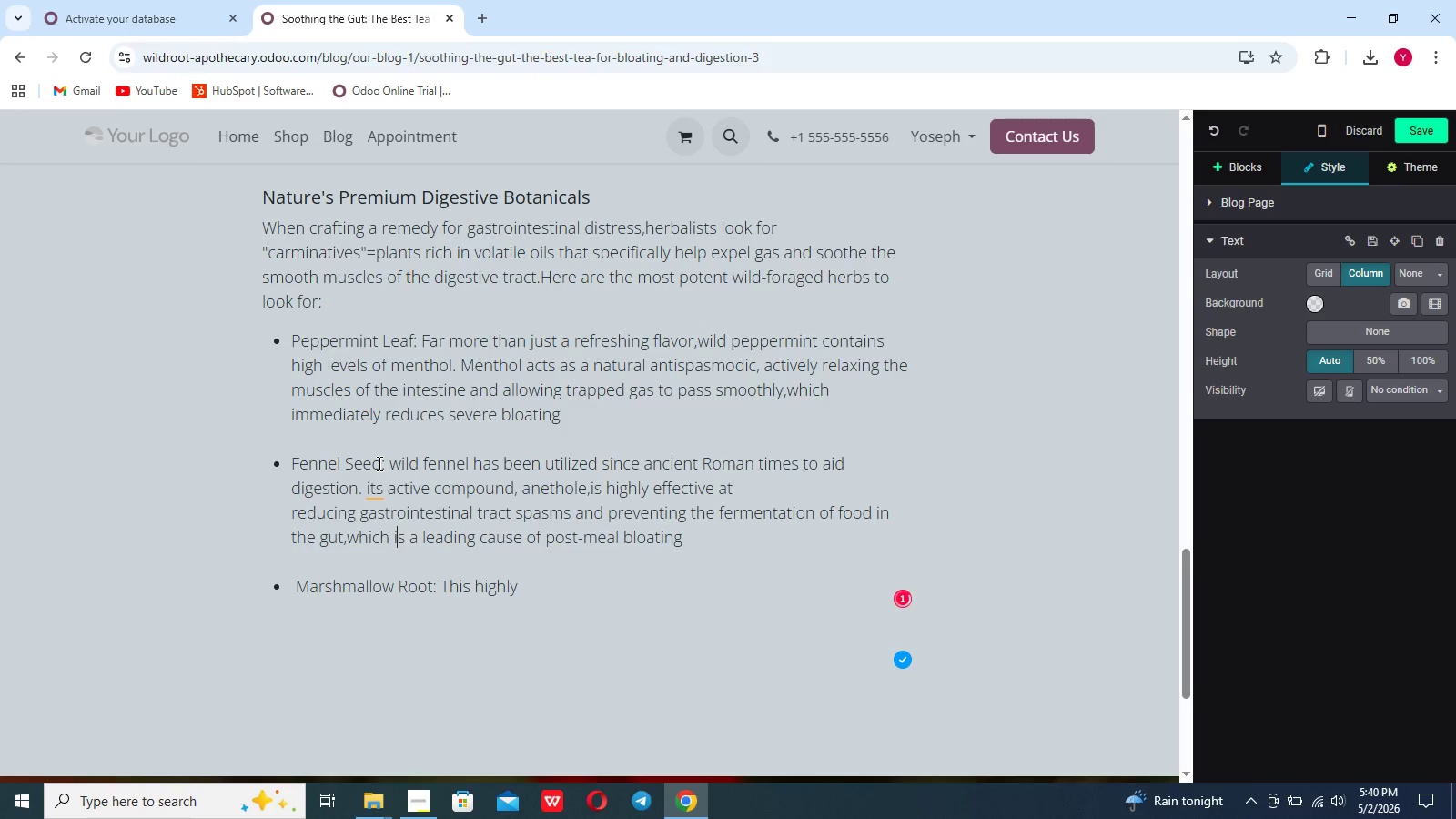 
key(ArrowRight)
 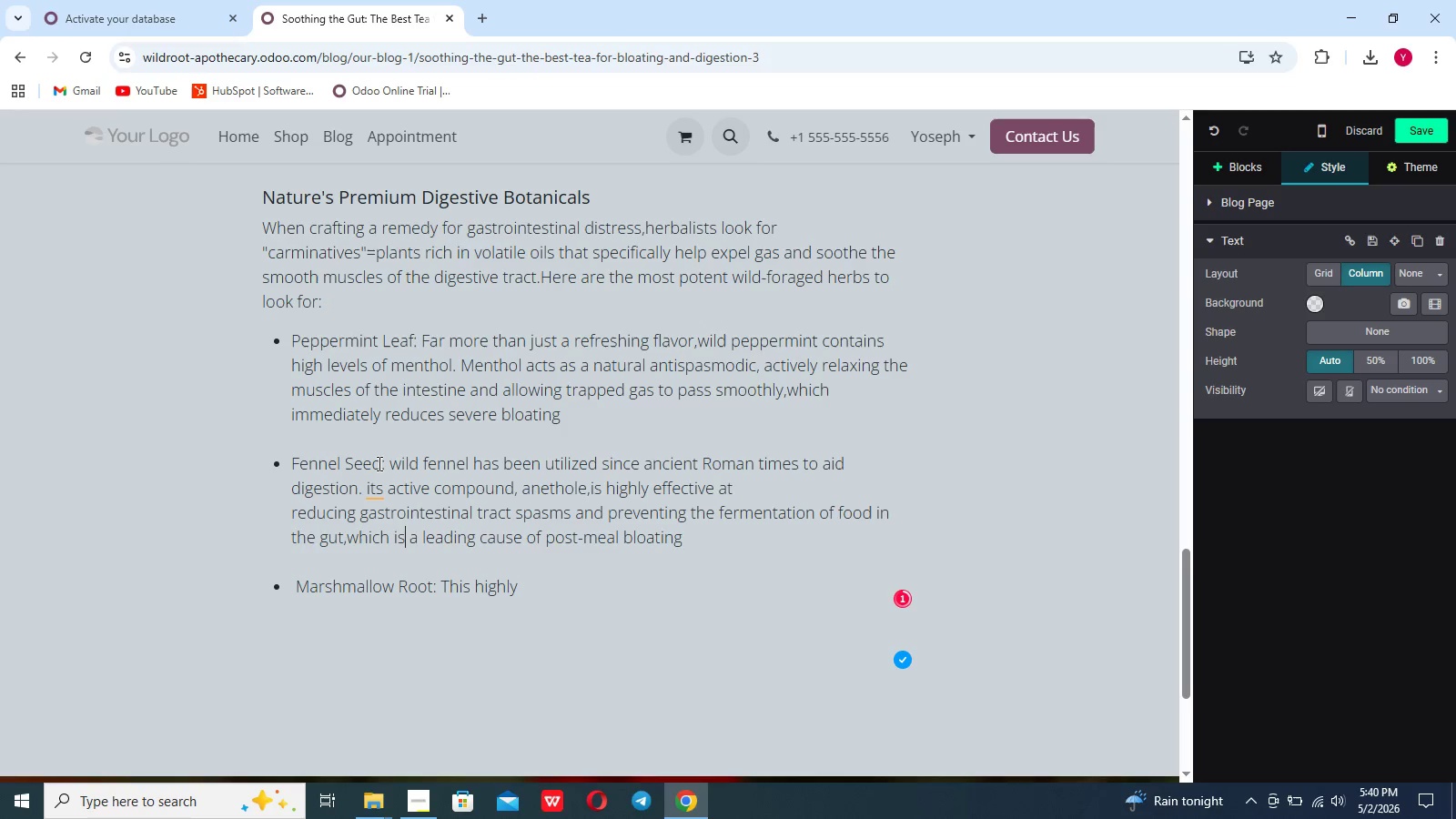 
key(ArrowRight)
 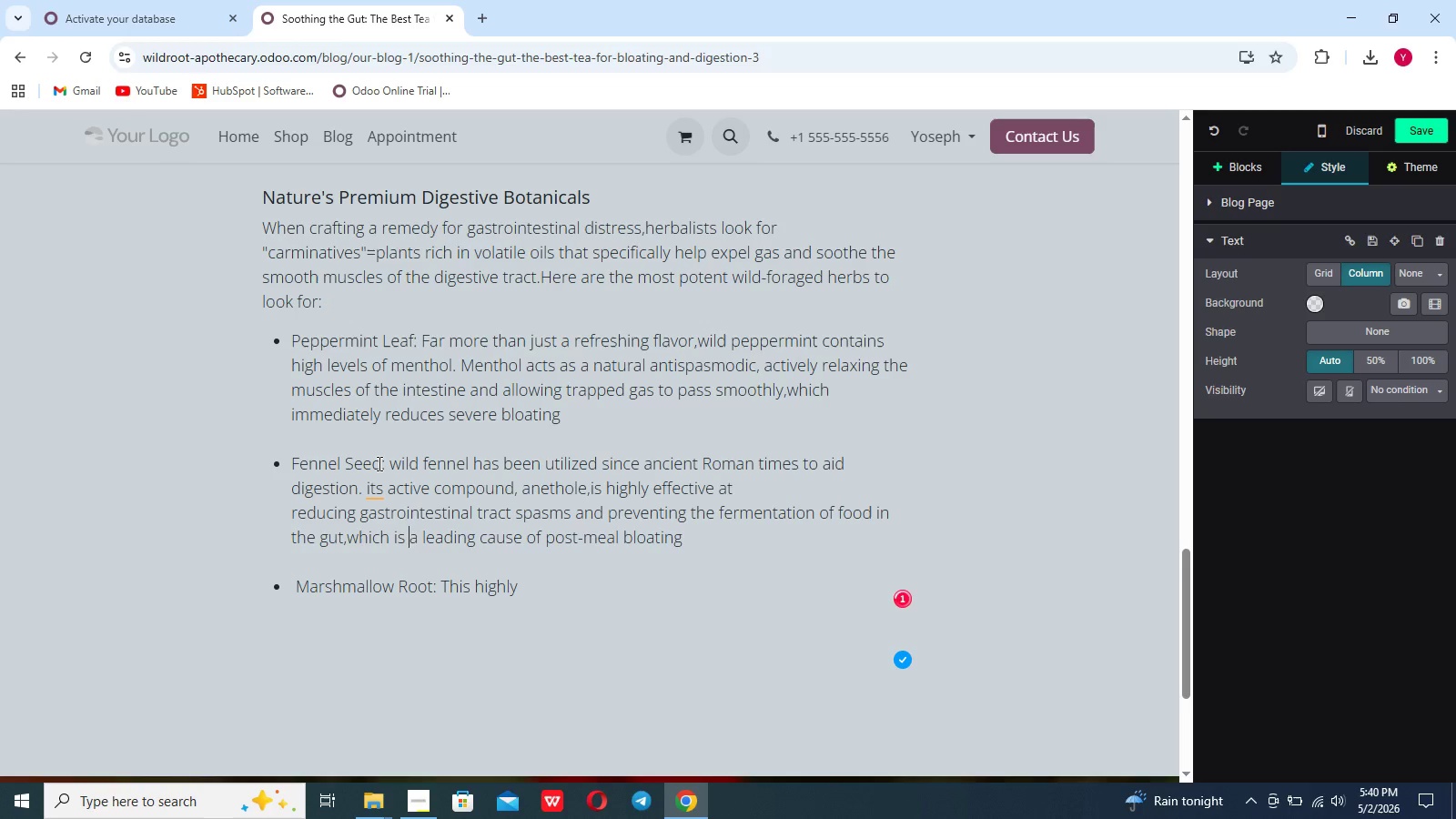 
key(ArrowRight)
 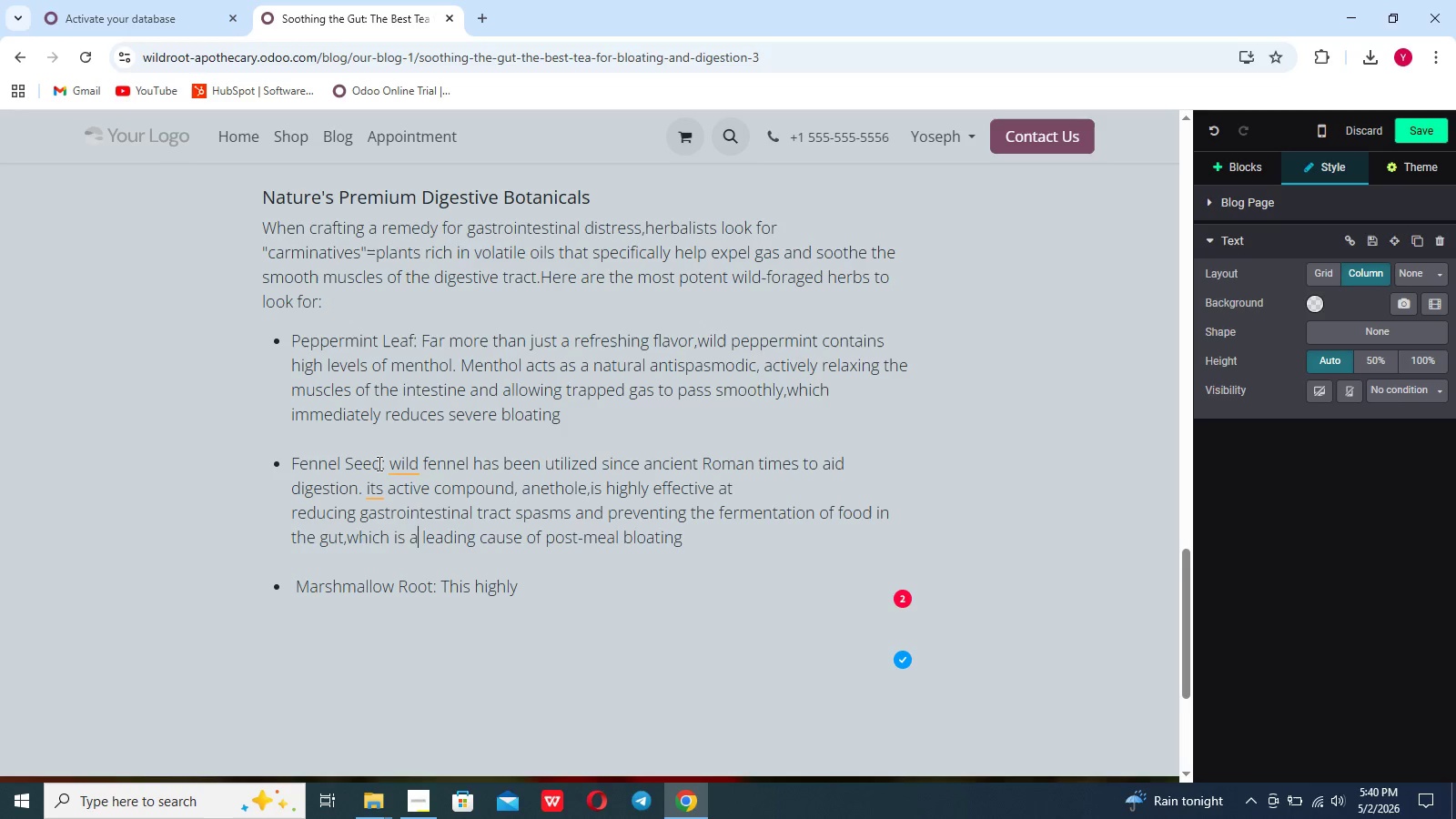 
key(ArrowDown)
 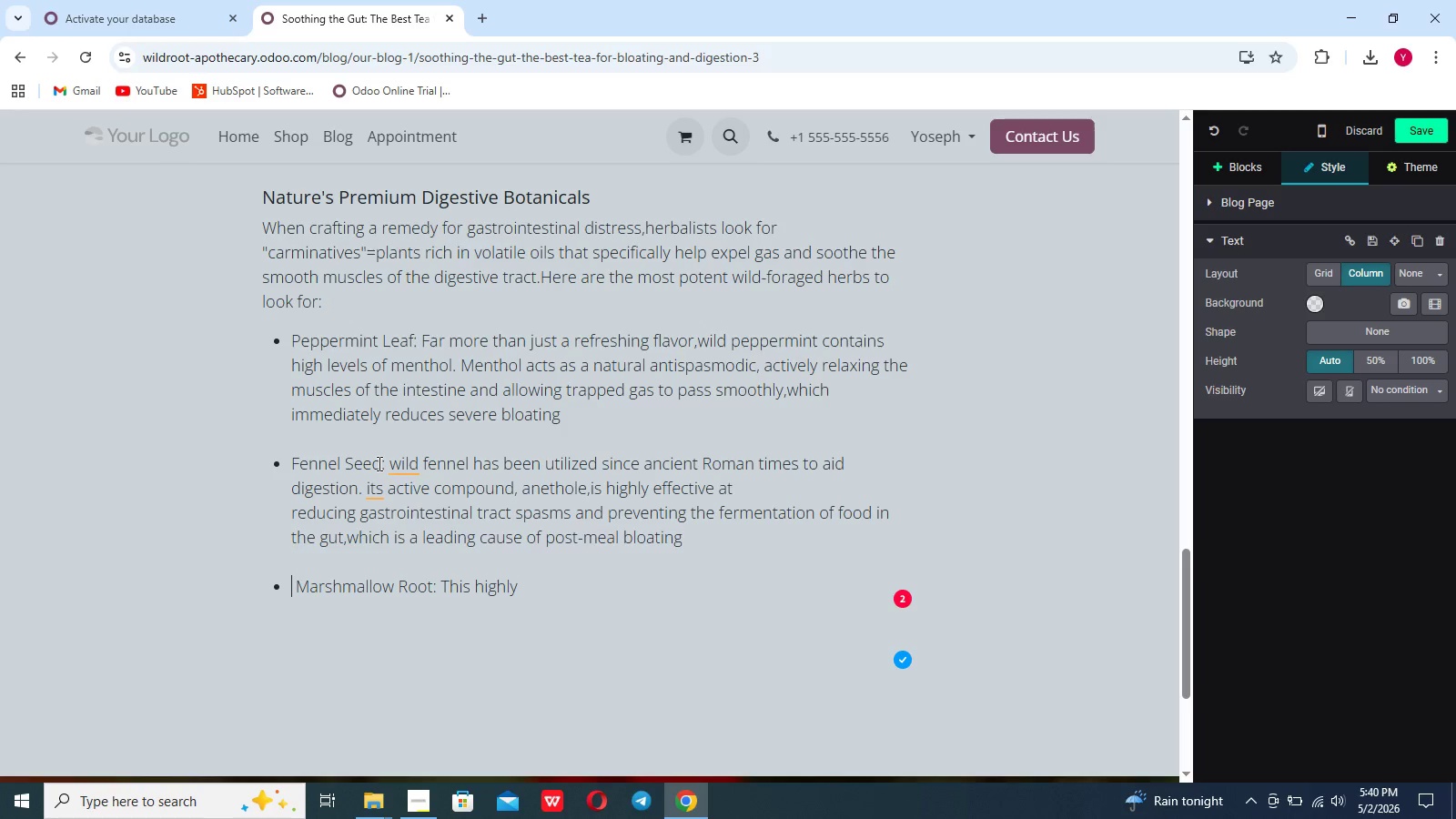 
key(ArrowRight)
 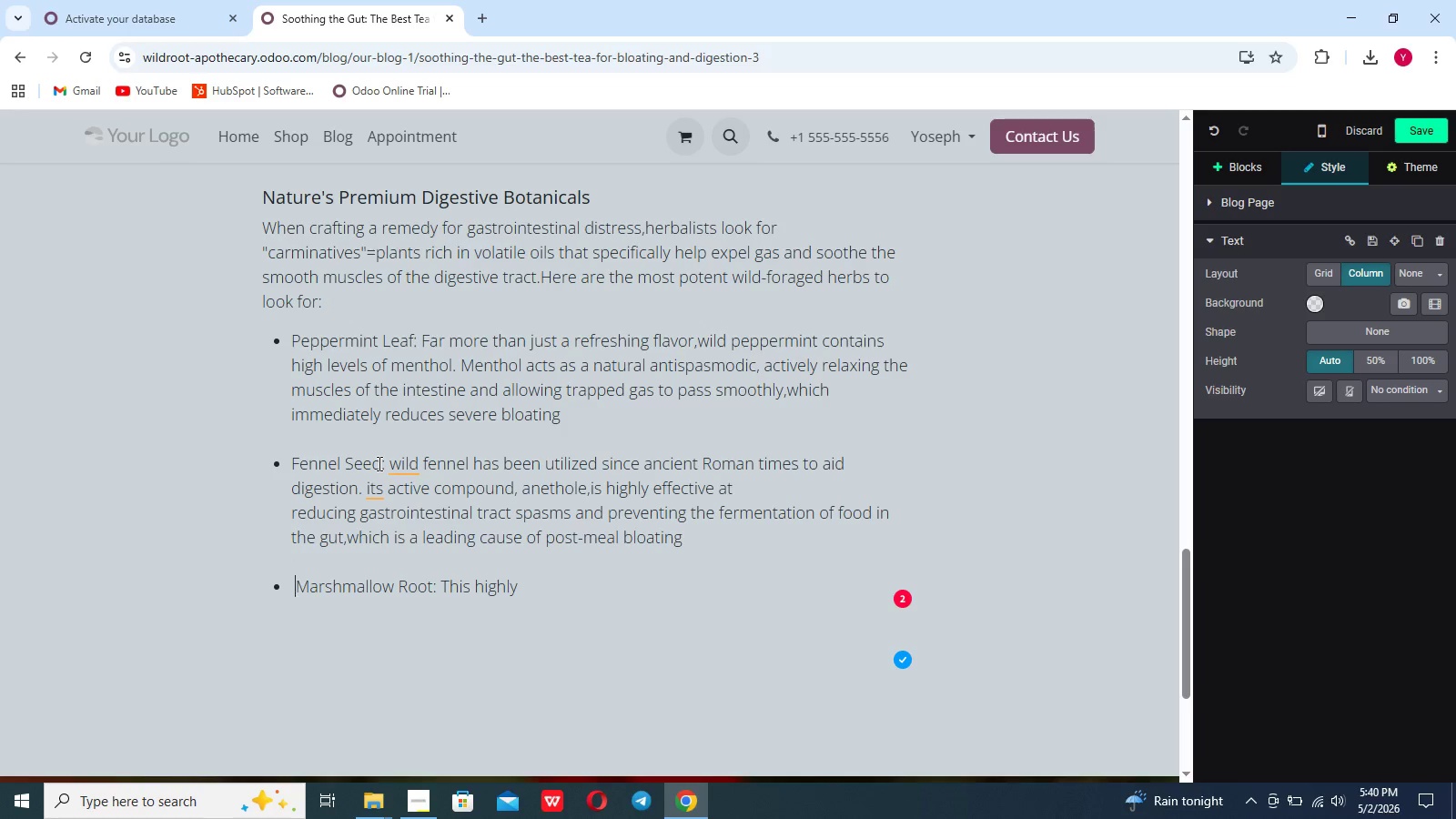 
key(ArrowRight)
 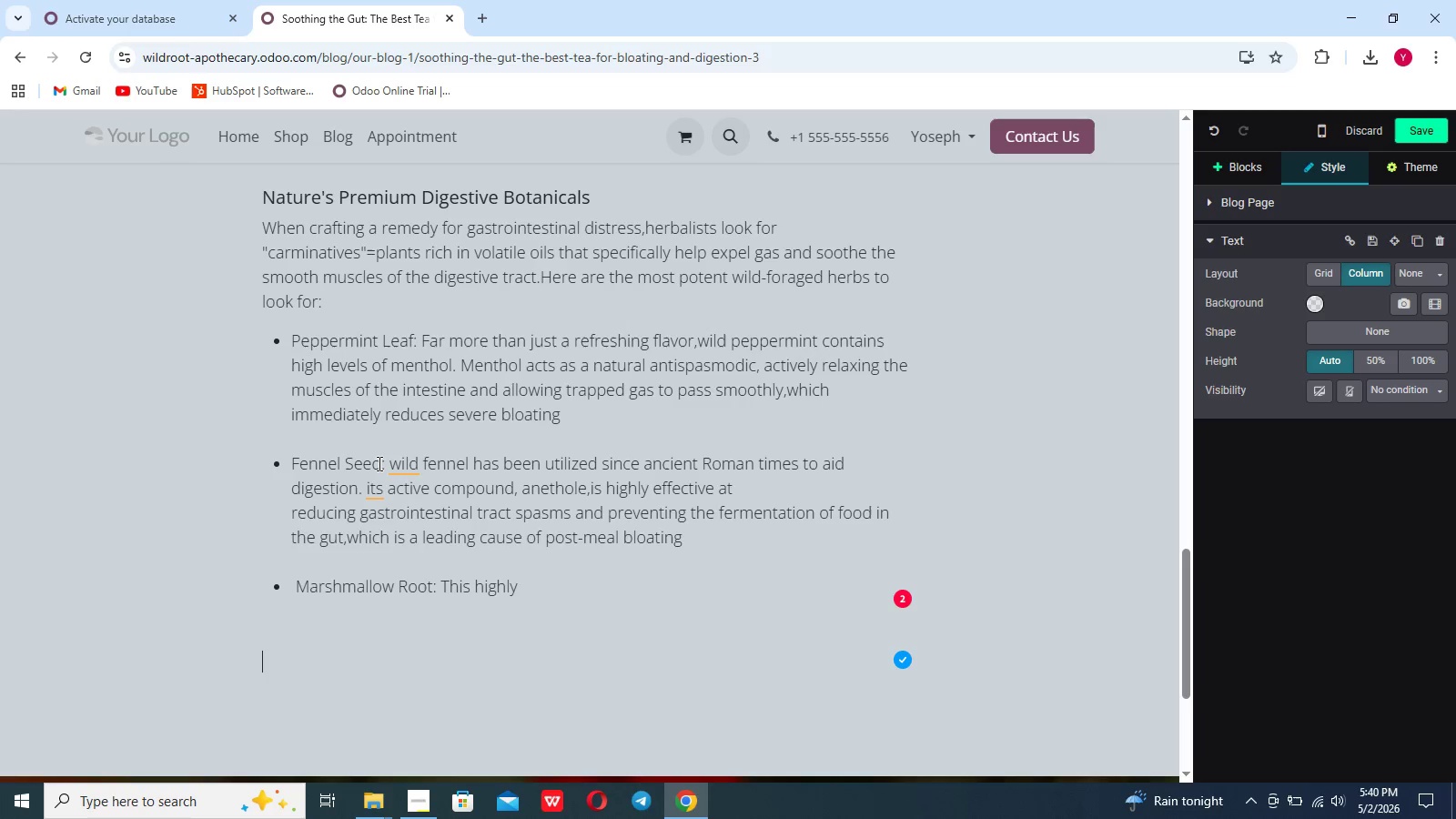 
key(ArrowDown)
 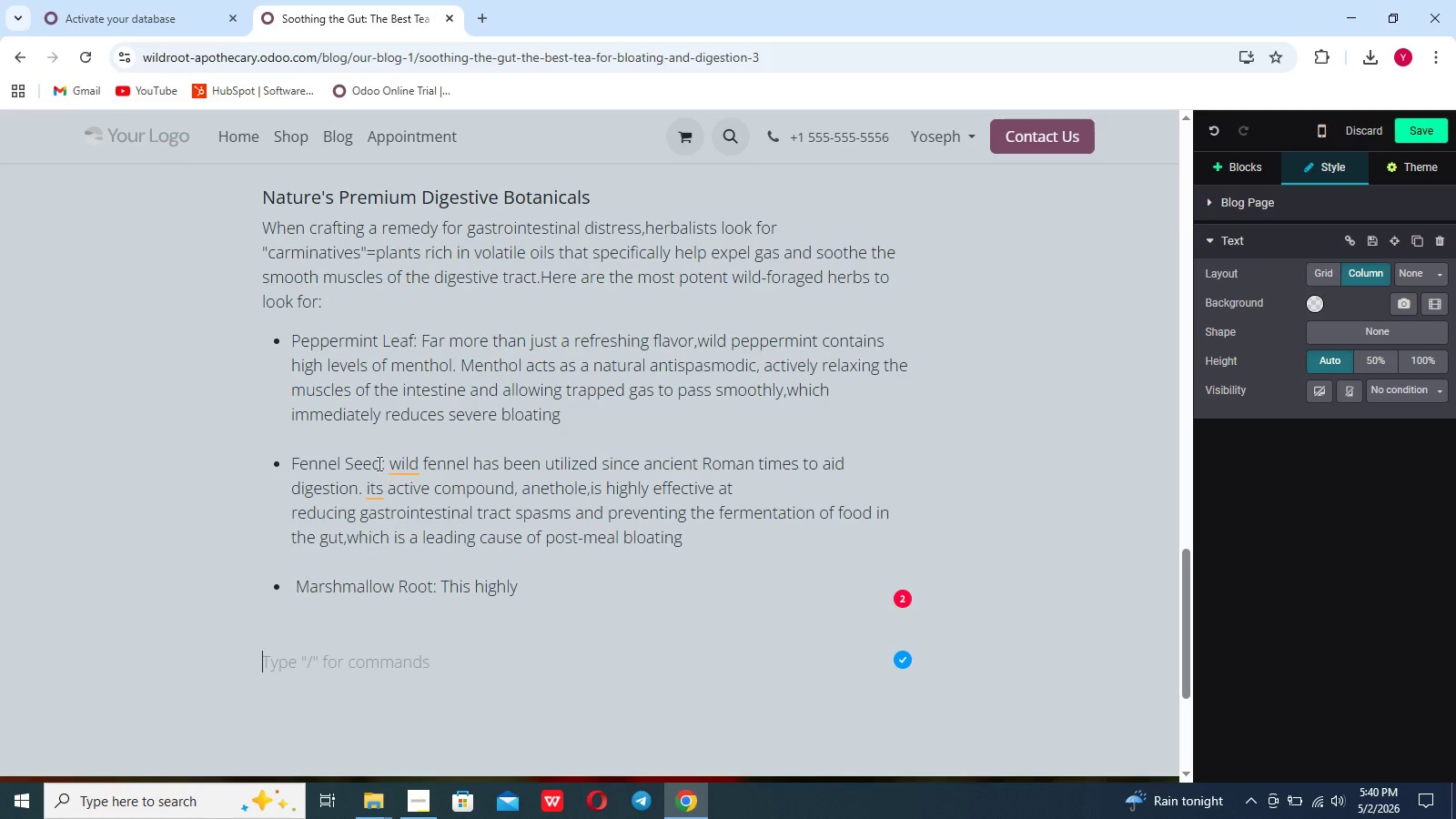 
key(ArrowUp)
 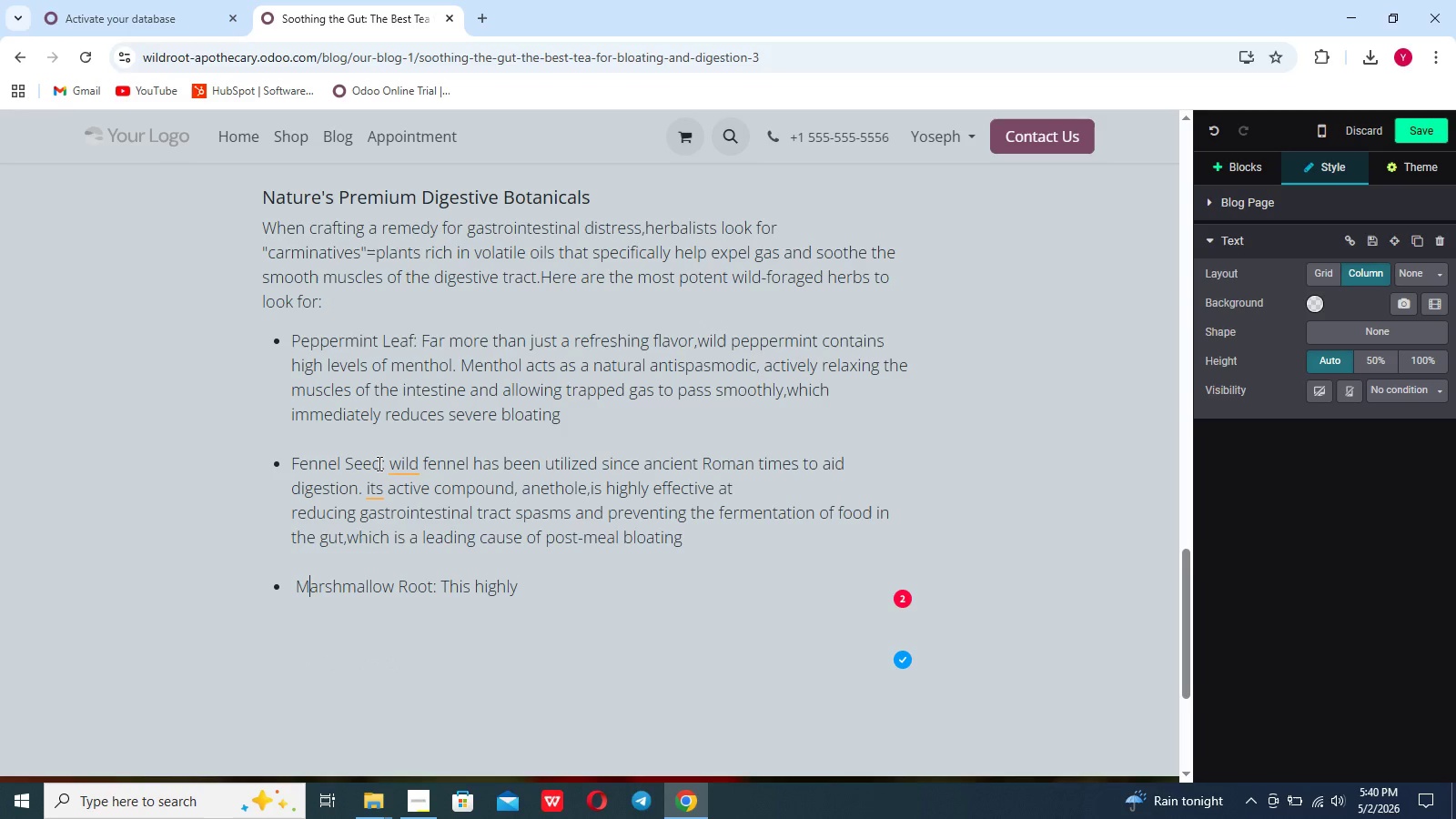 
hold_key(key=ArrowRight, duration=1.39)
 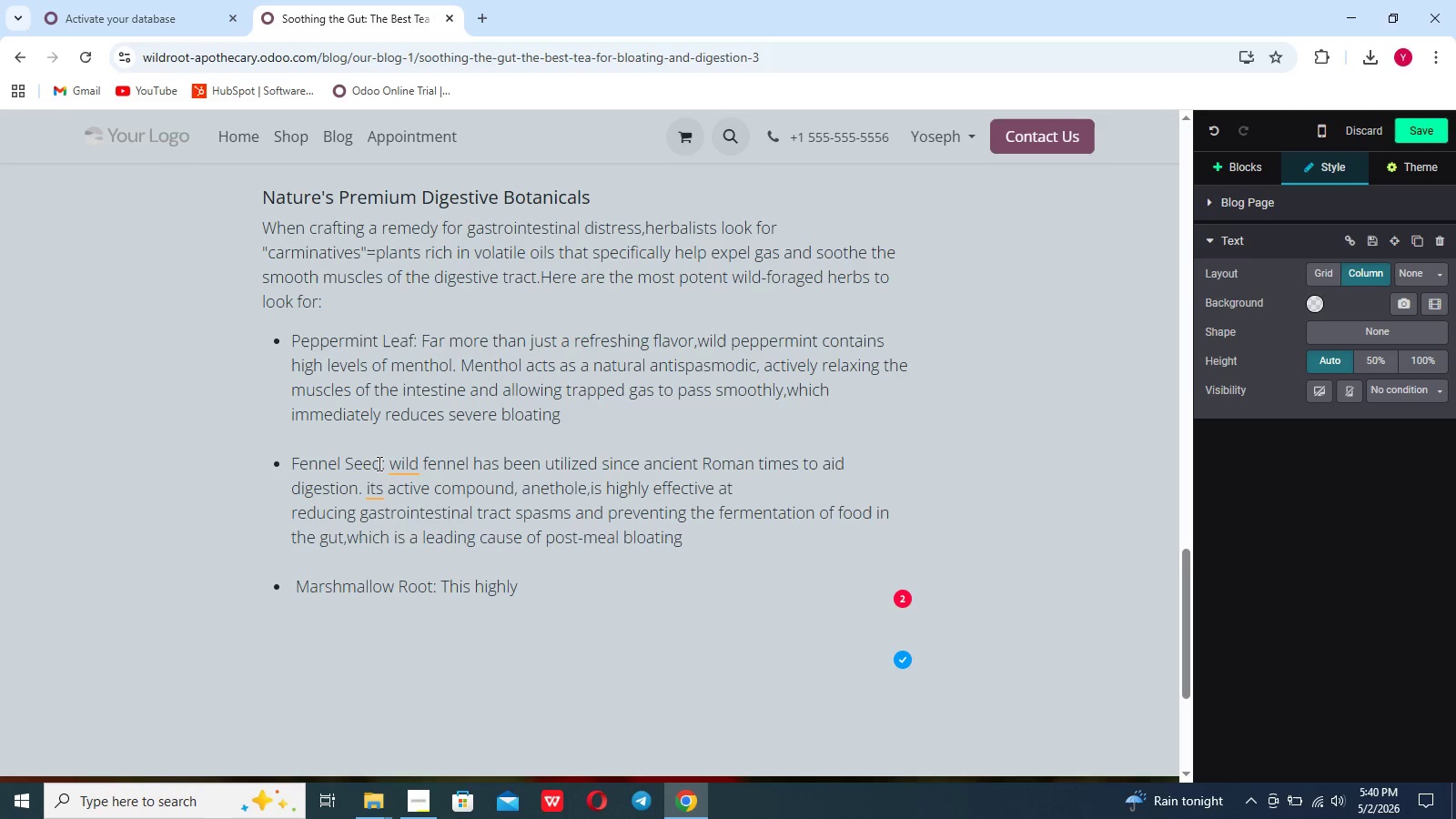 
type( muculaginous herb coats the internal lining of the stomach ans esophagus,providing a protective)
 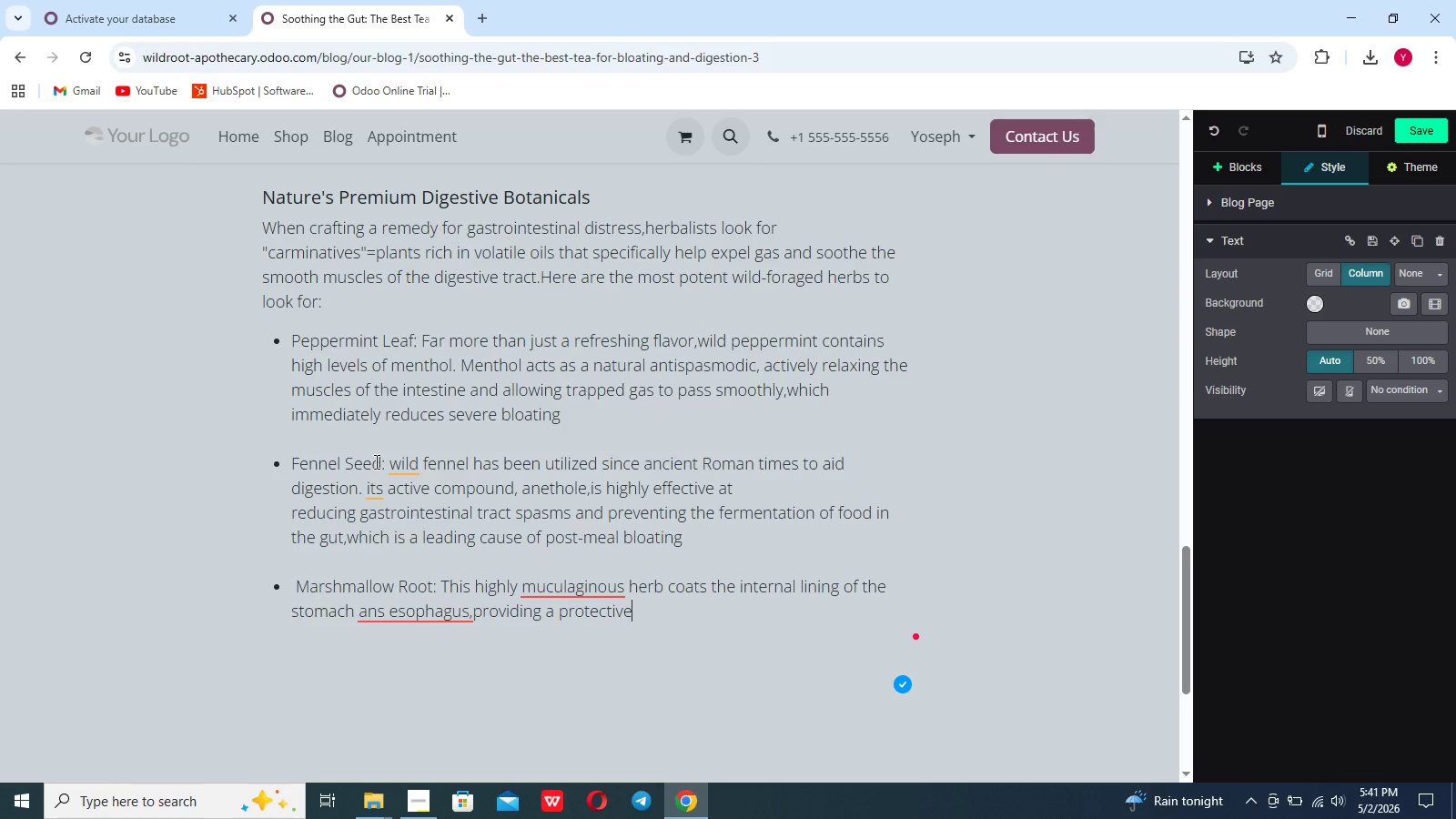 
type(,soothing barrier against excess acid am)
key(Backspace)
type(nd irritation)
 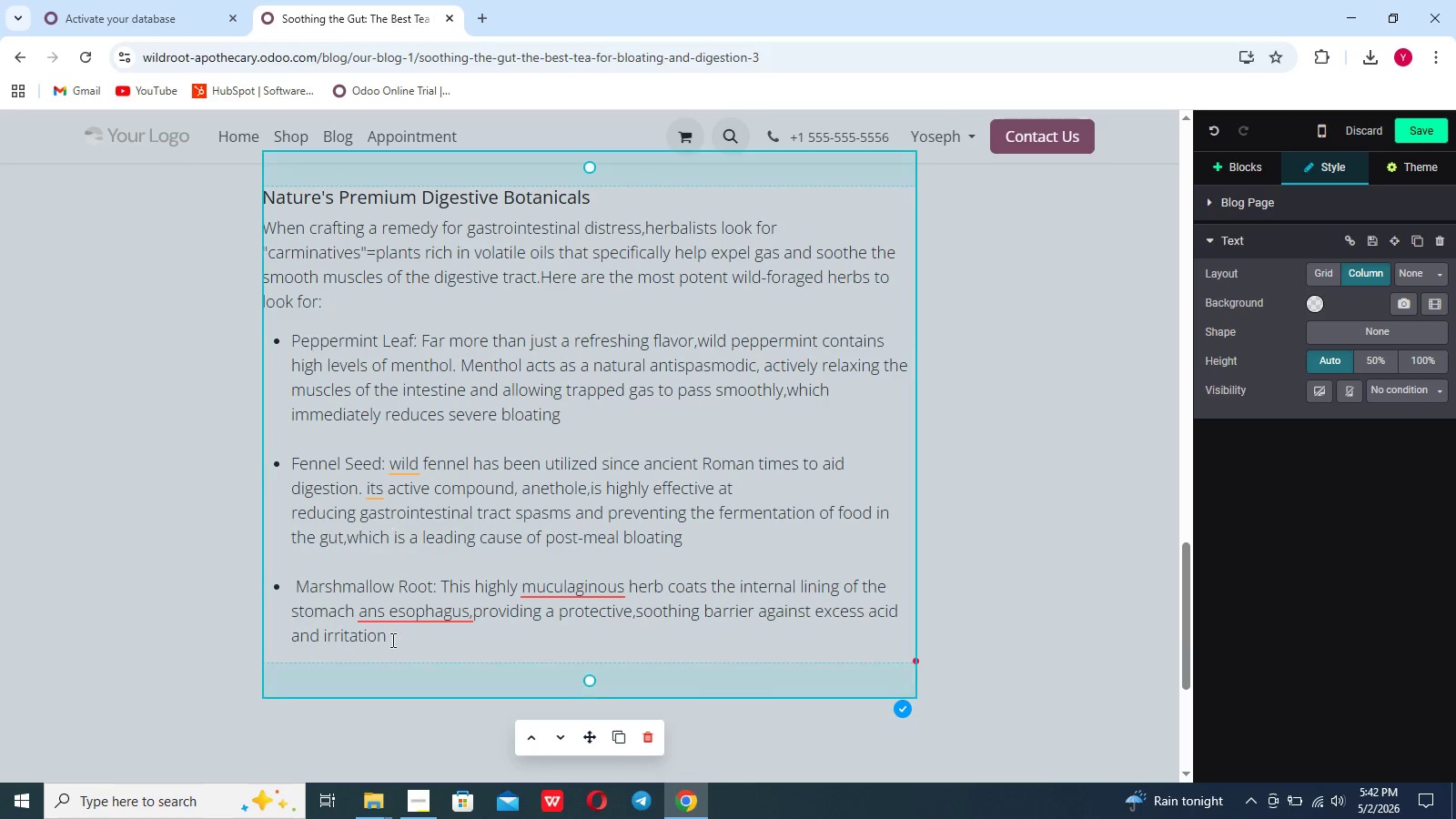 
left_click([432, 608])
 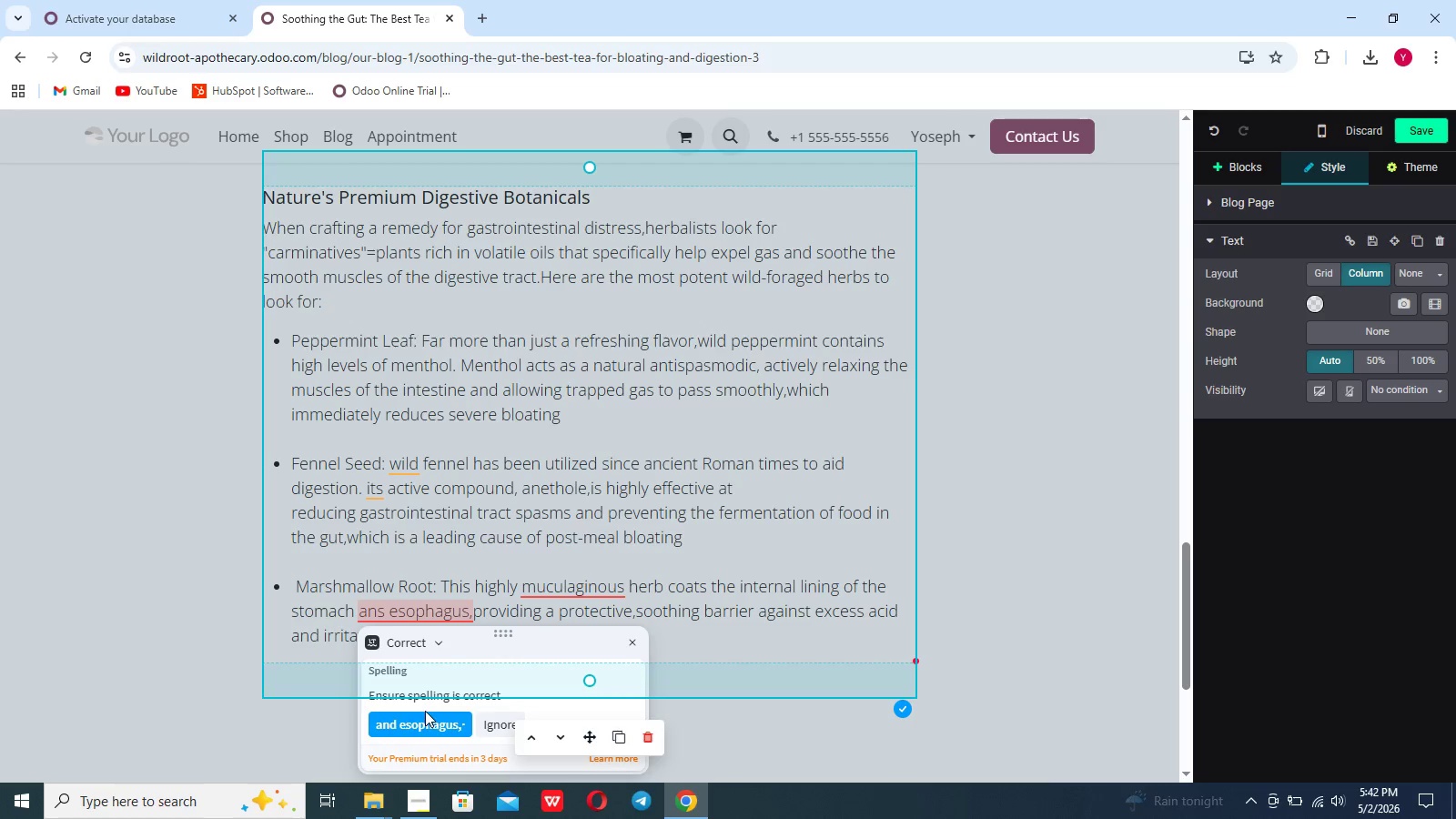 
left_click([422, 724])
 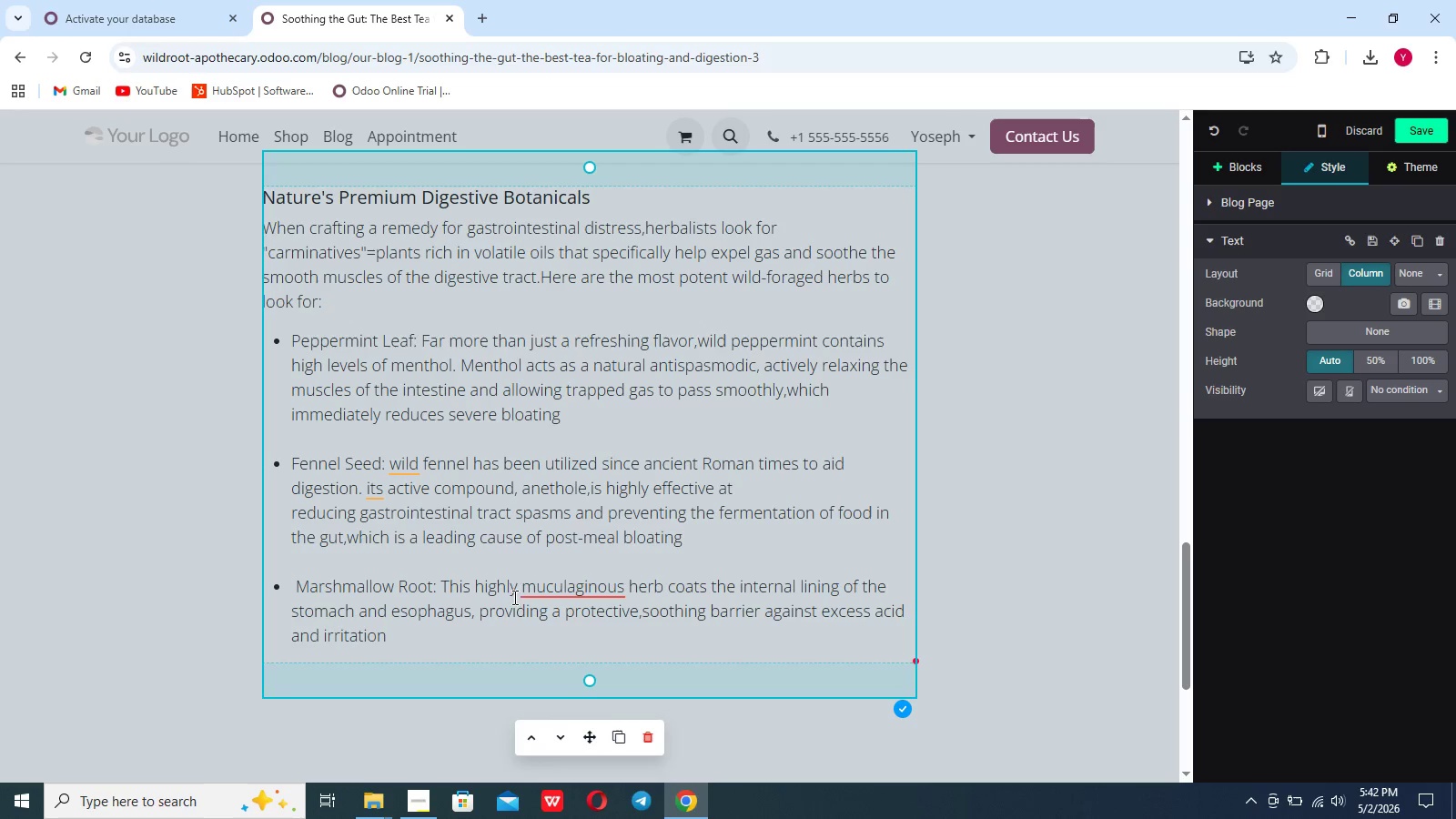 
left_click([538, 590])
 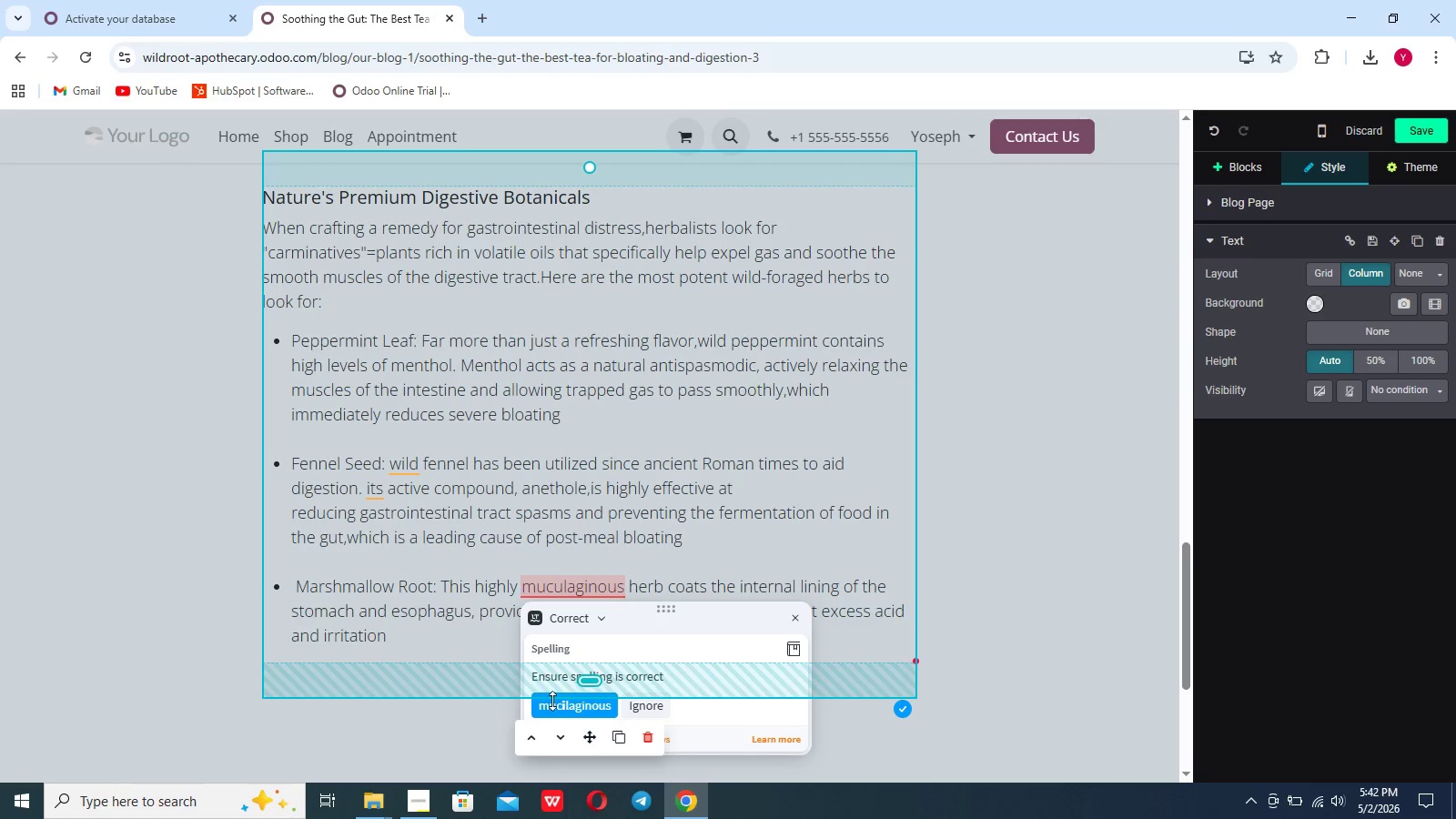 
left_click([555, 711])
 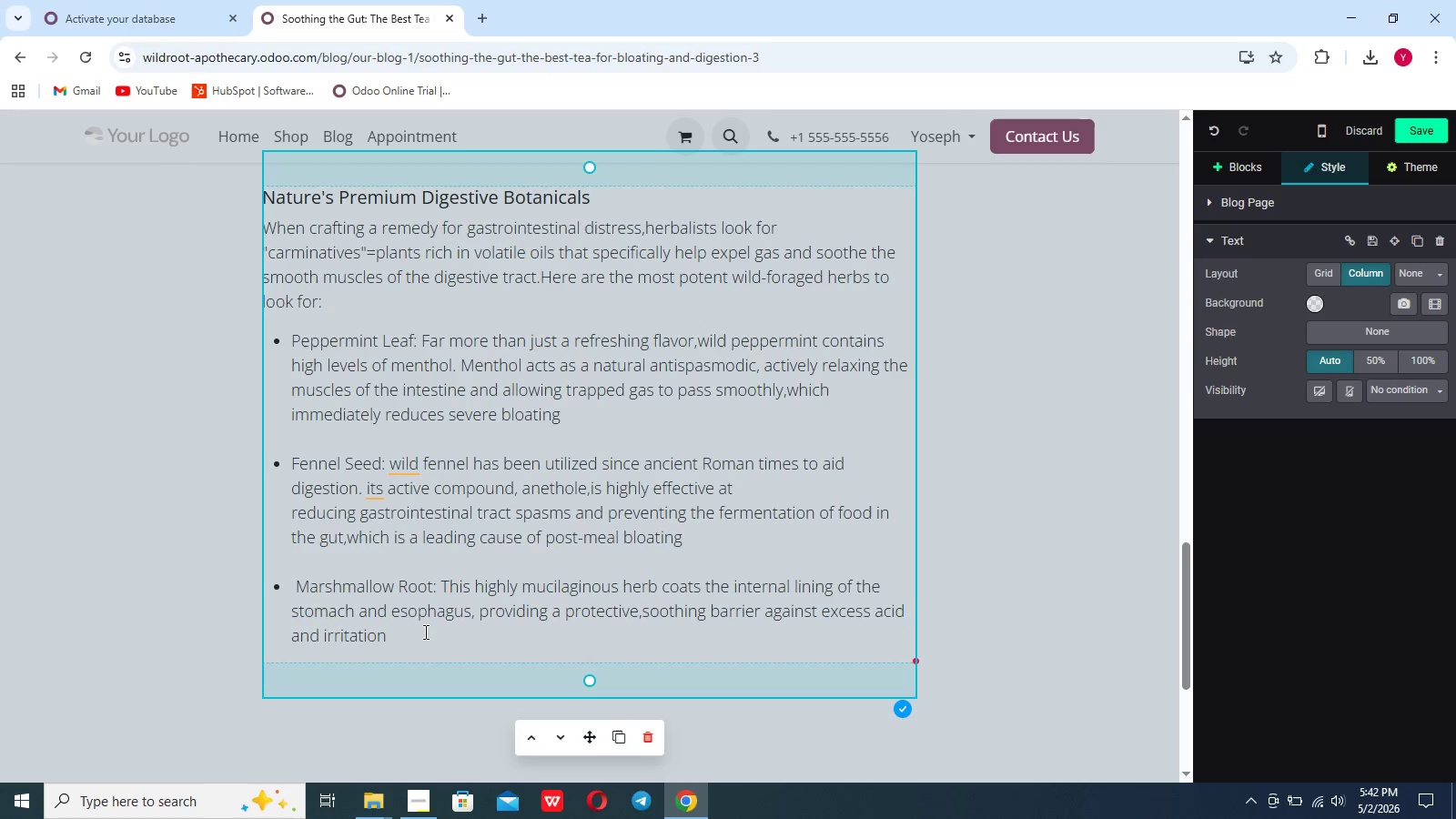 
left_click([415, 637])
 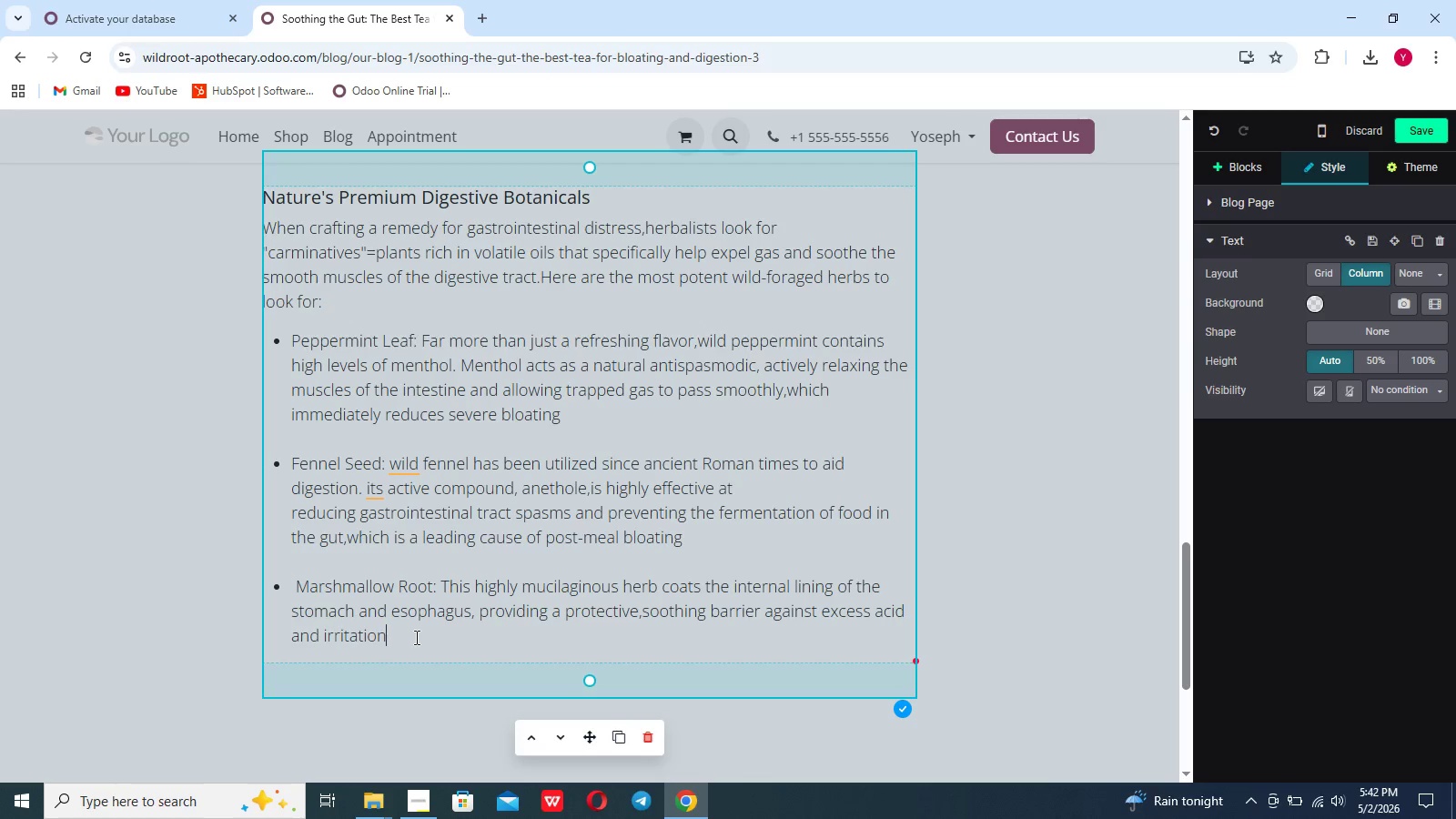 
key(Shift+Enter)
 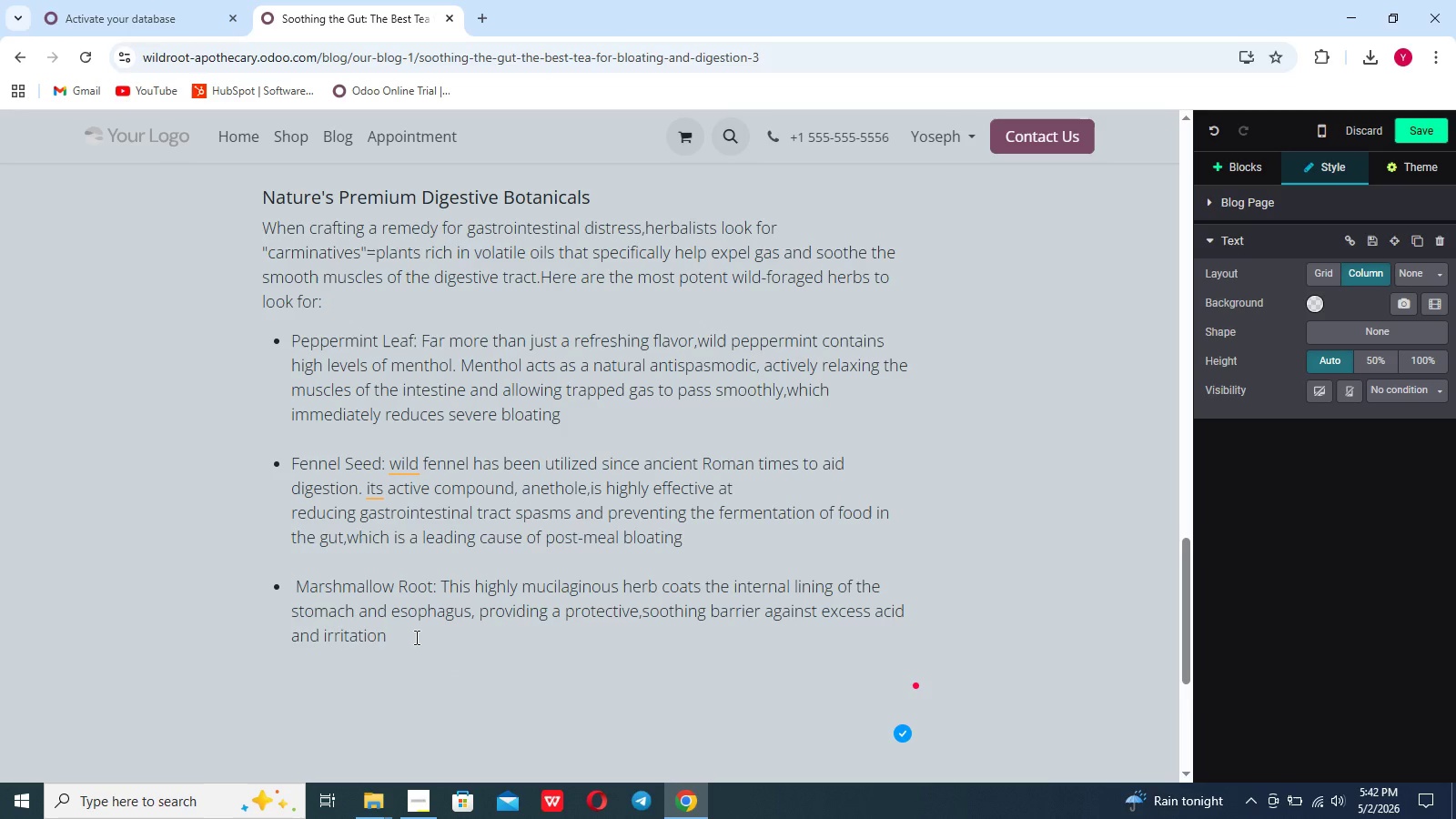 
key(Enter)
 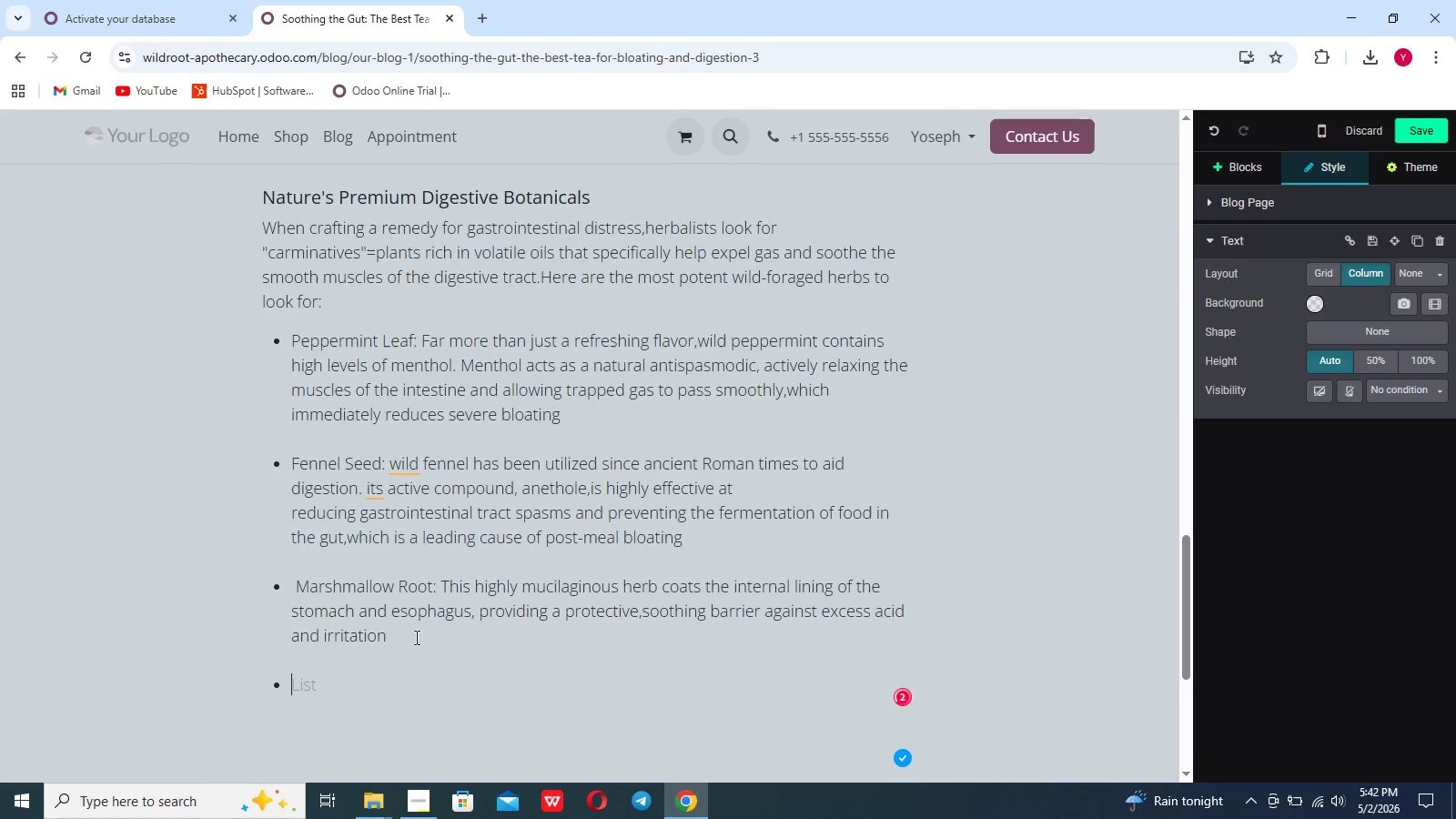 
type(Ginge )
key(Backspace)
type(r Rooe)
 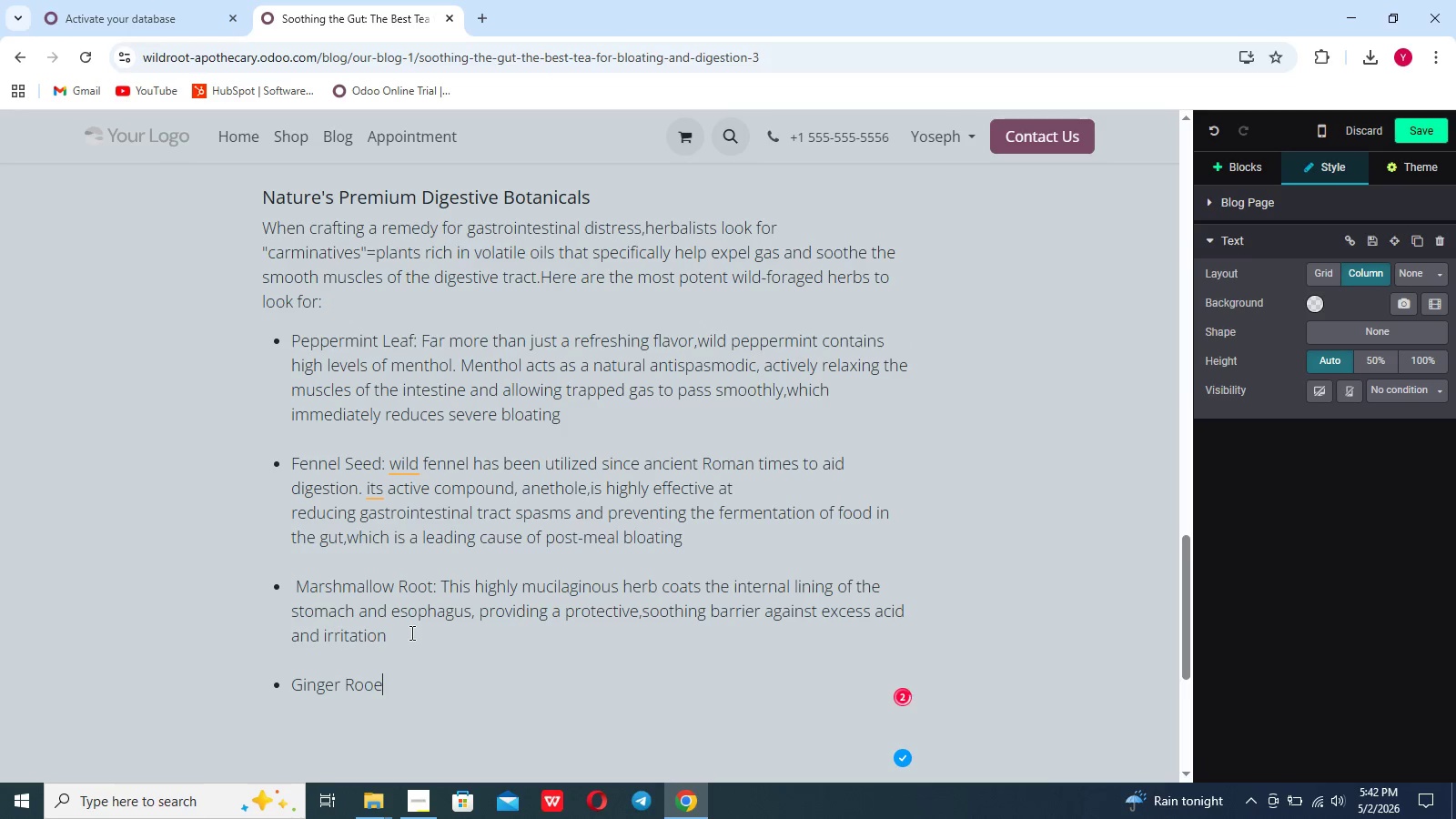 
type(: A cornerstone of)
 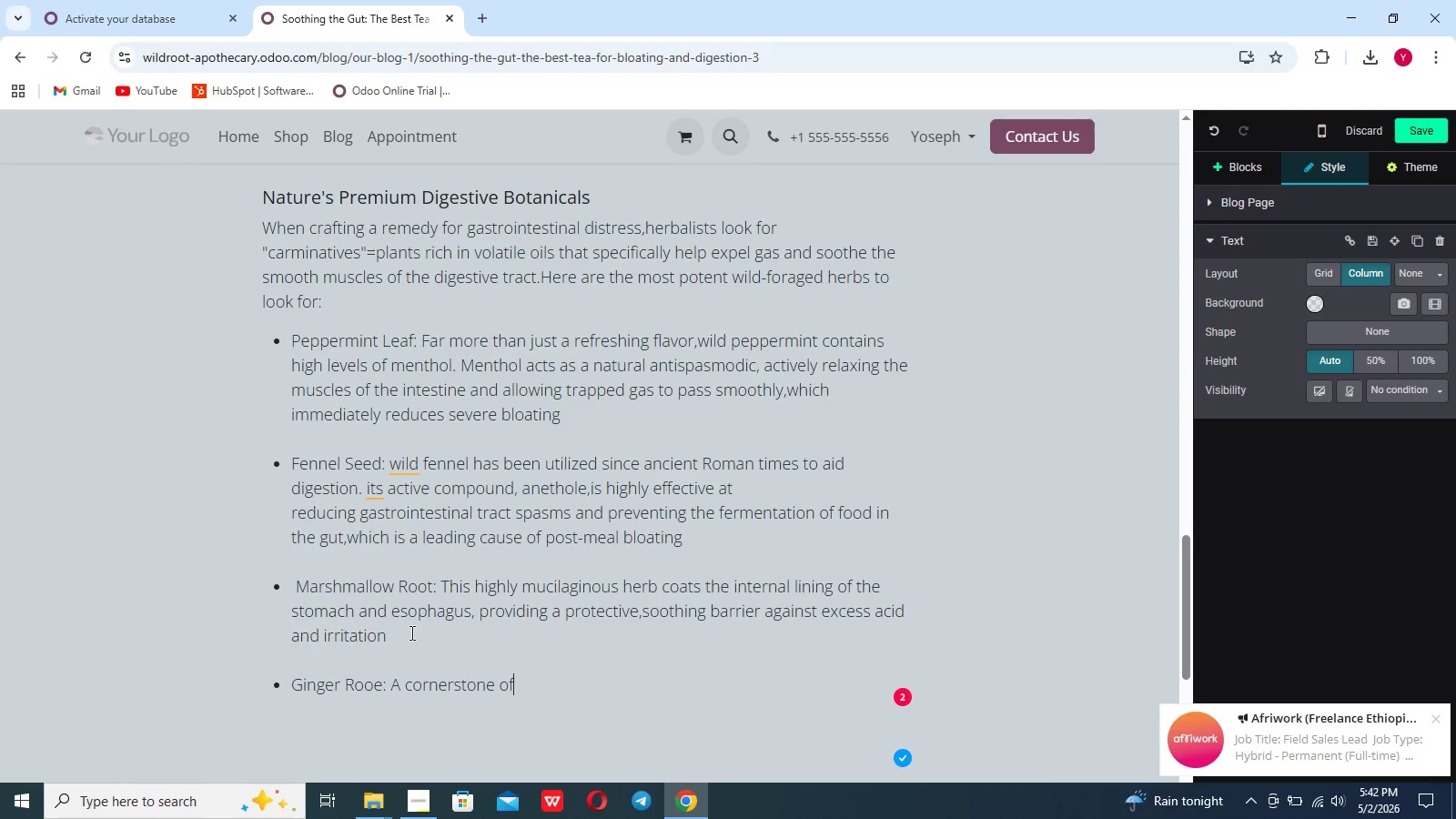 
type(tradu)
key(Backspace)
key(Backspace)
key(Backspace)
key(Backspace)
key(Backspace)
type( traditional medicine,ginger contia)
key(Backspace)
key(Backspace)
type(ains gingercircle)
key(Backspace)
key(Backspace)
key(Backspace)
key(Backspace)
key(Backspace)
key(Backspace)
type(ols)
 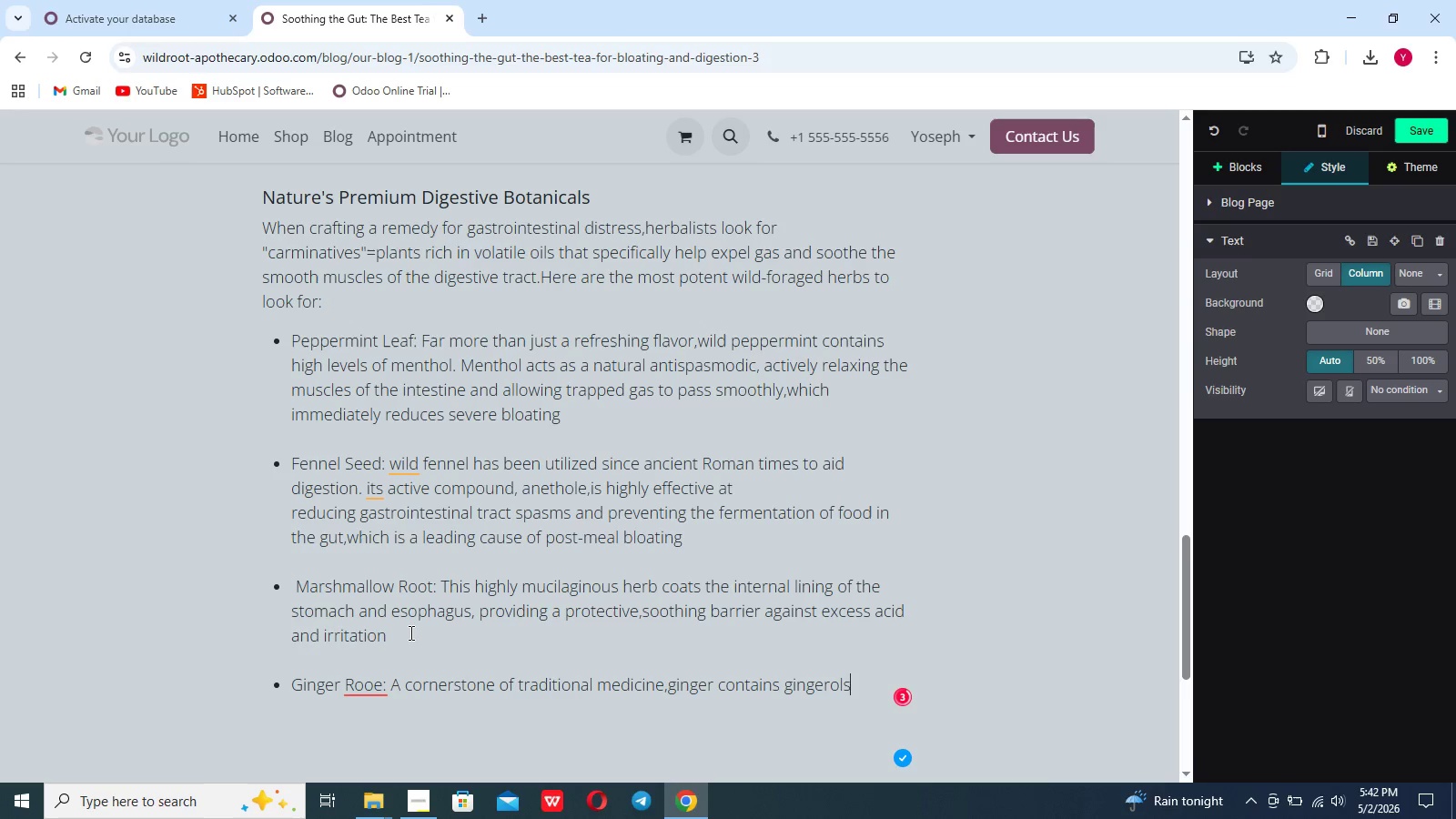 
hold_key(key=ArrowLeft, duration=1.51)
 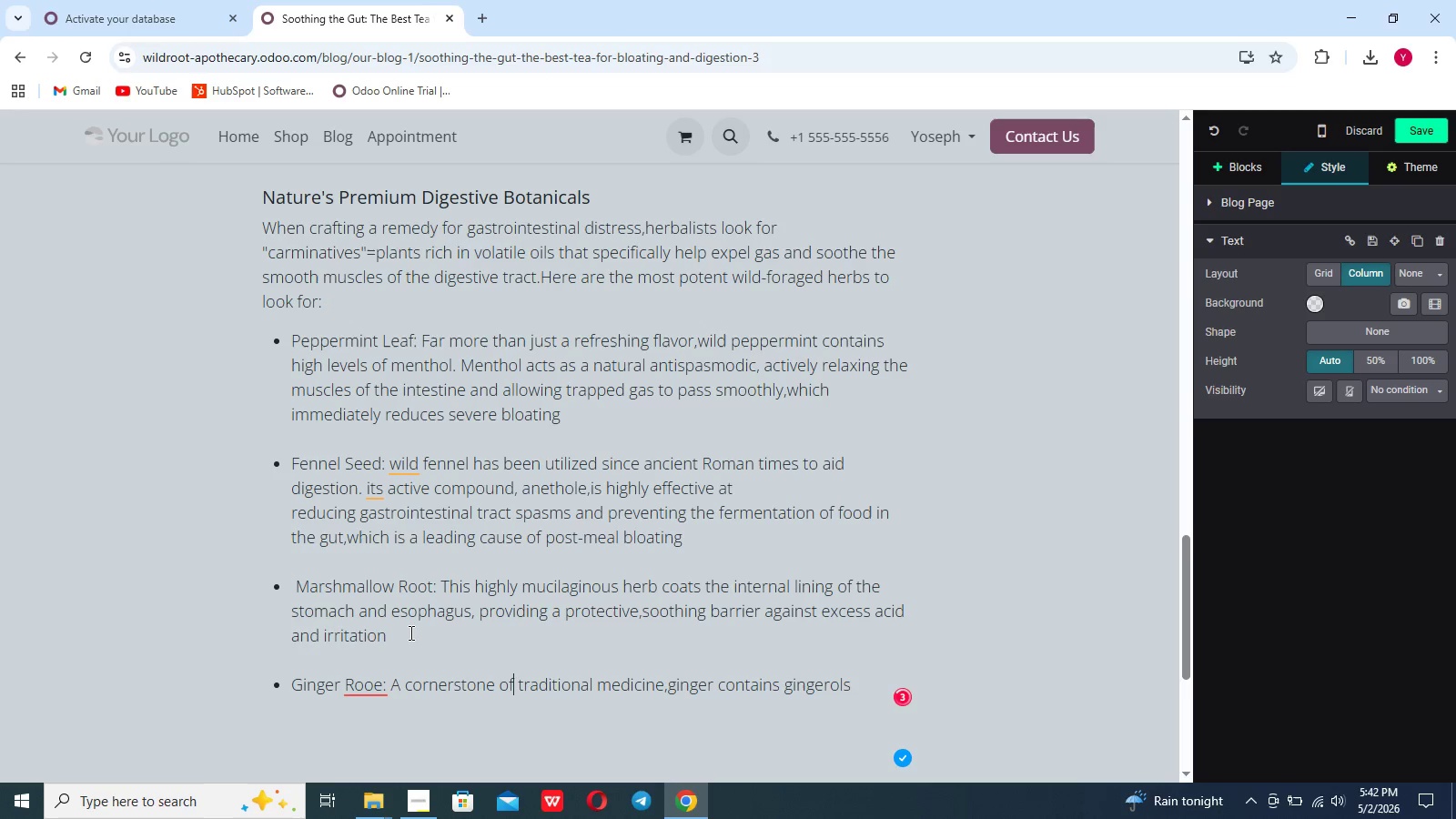 
hold_key(key=ArrowLeft, duration=1.03)
 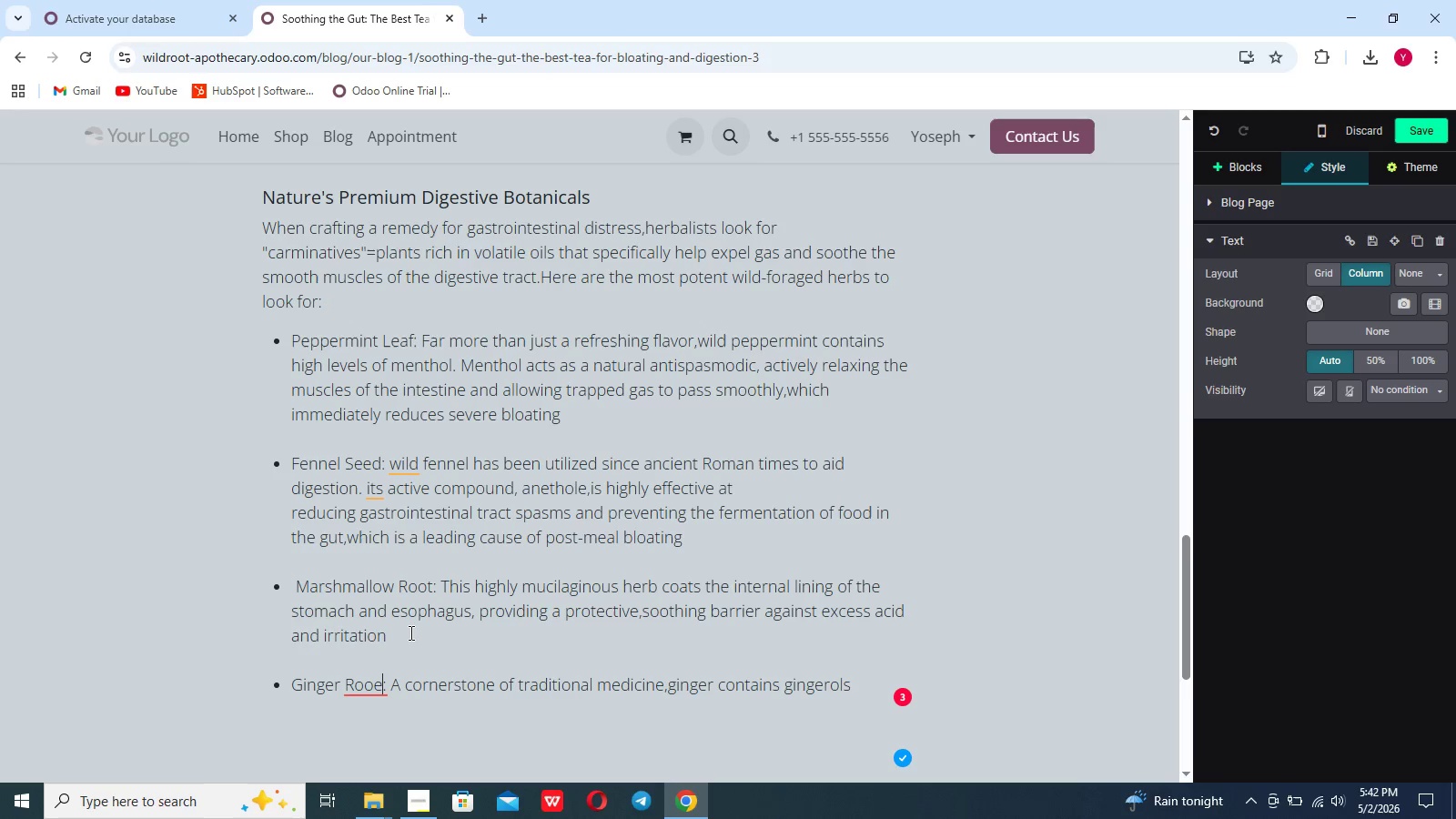 
key(ArrowLeft)
 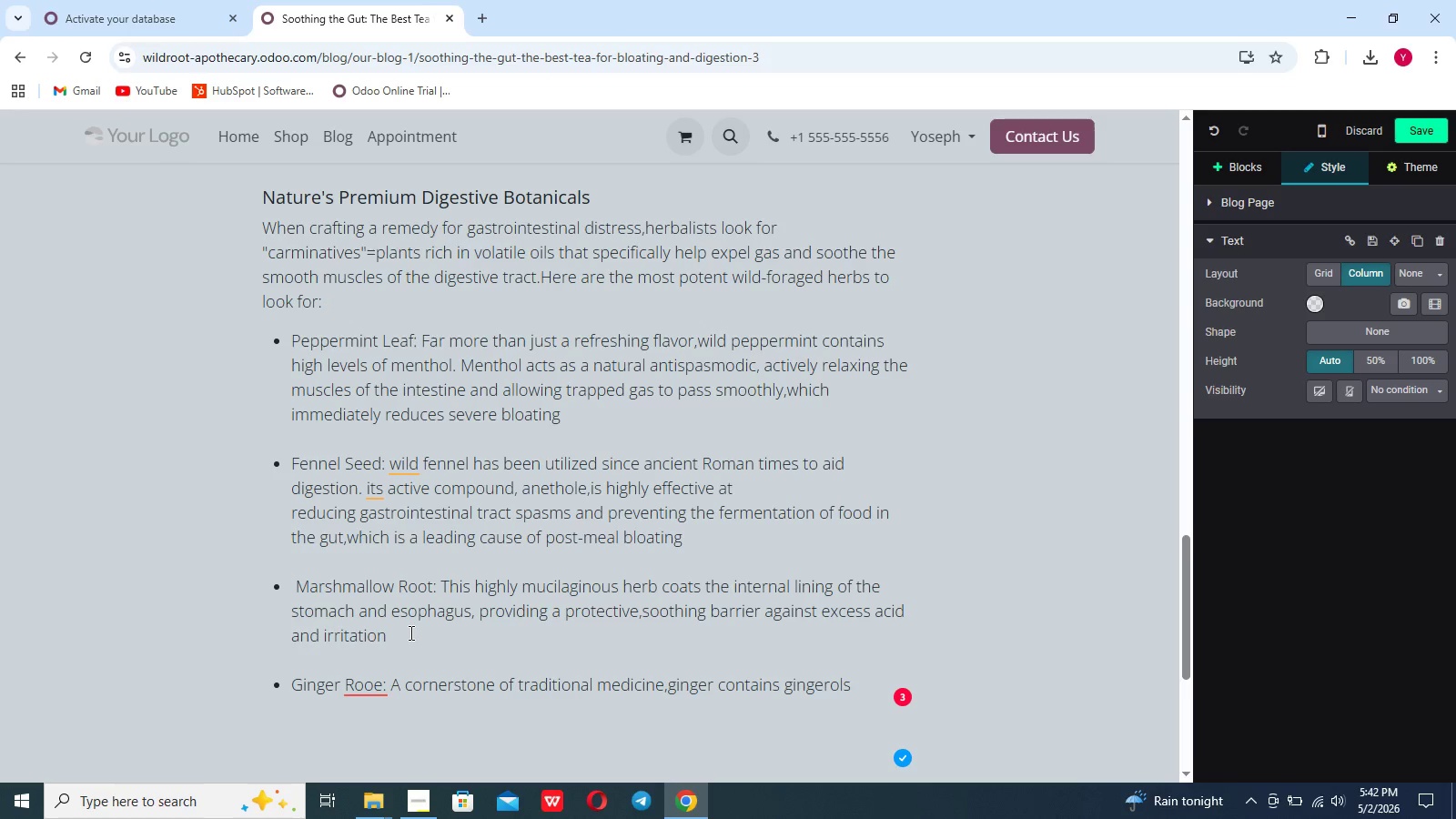 
key(Backspace)
 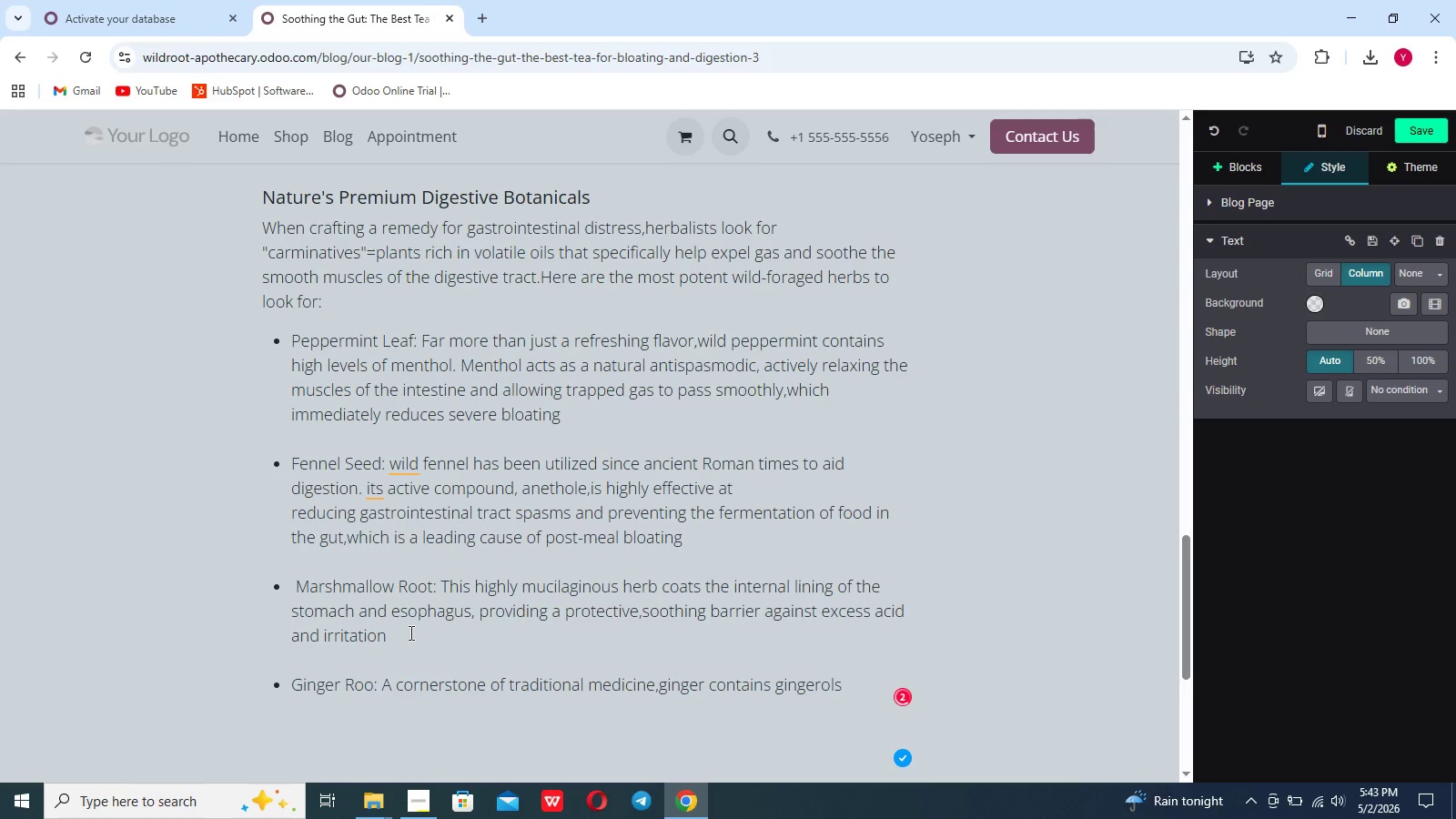 
key(T)
 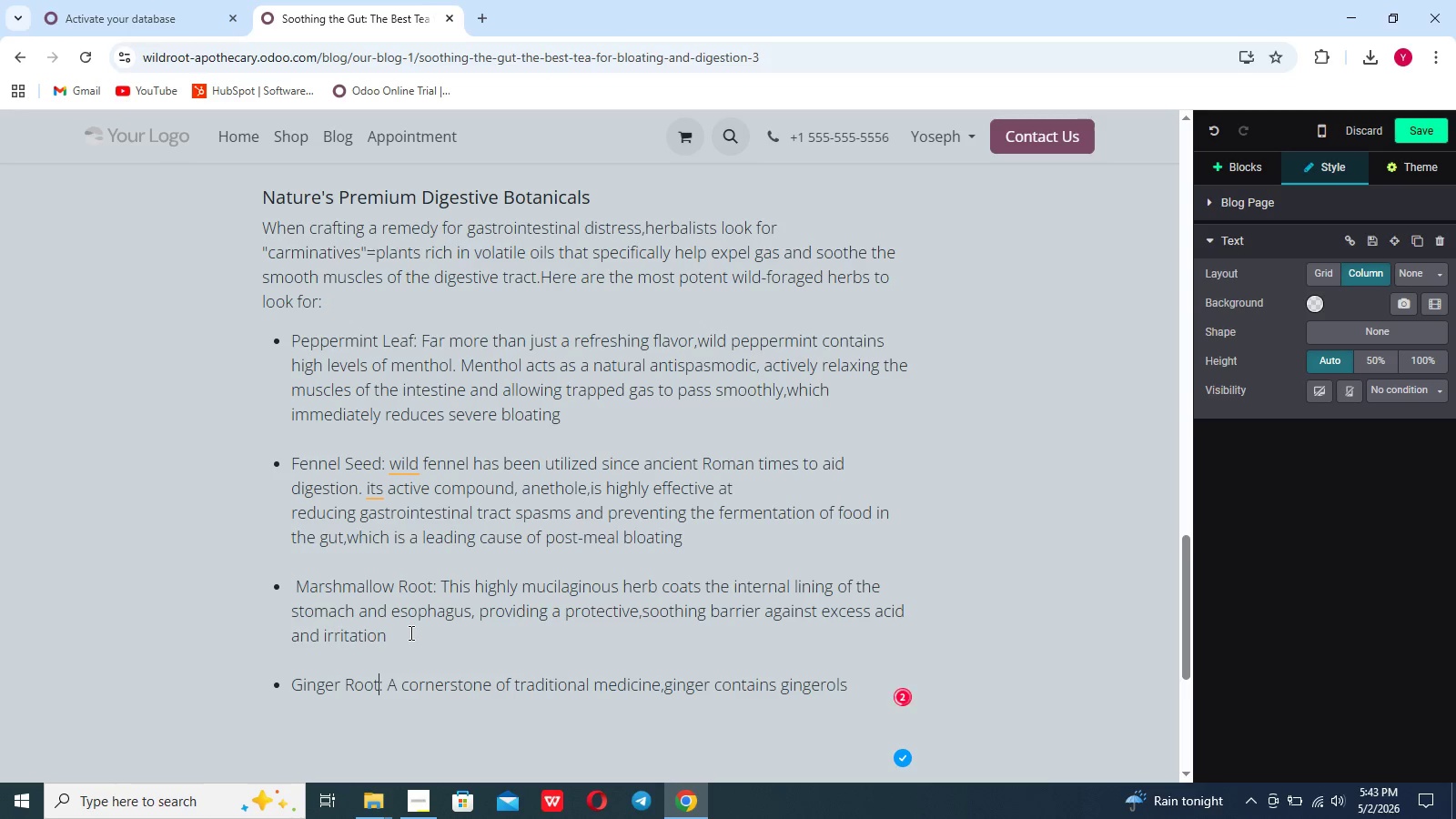 
key(ArrowDown)
 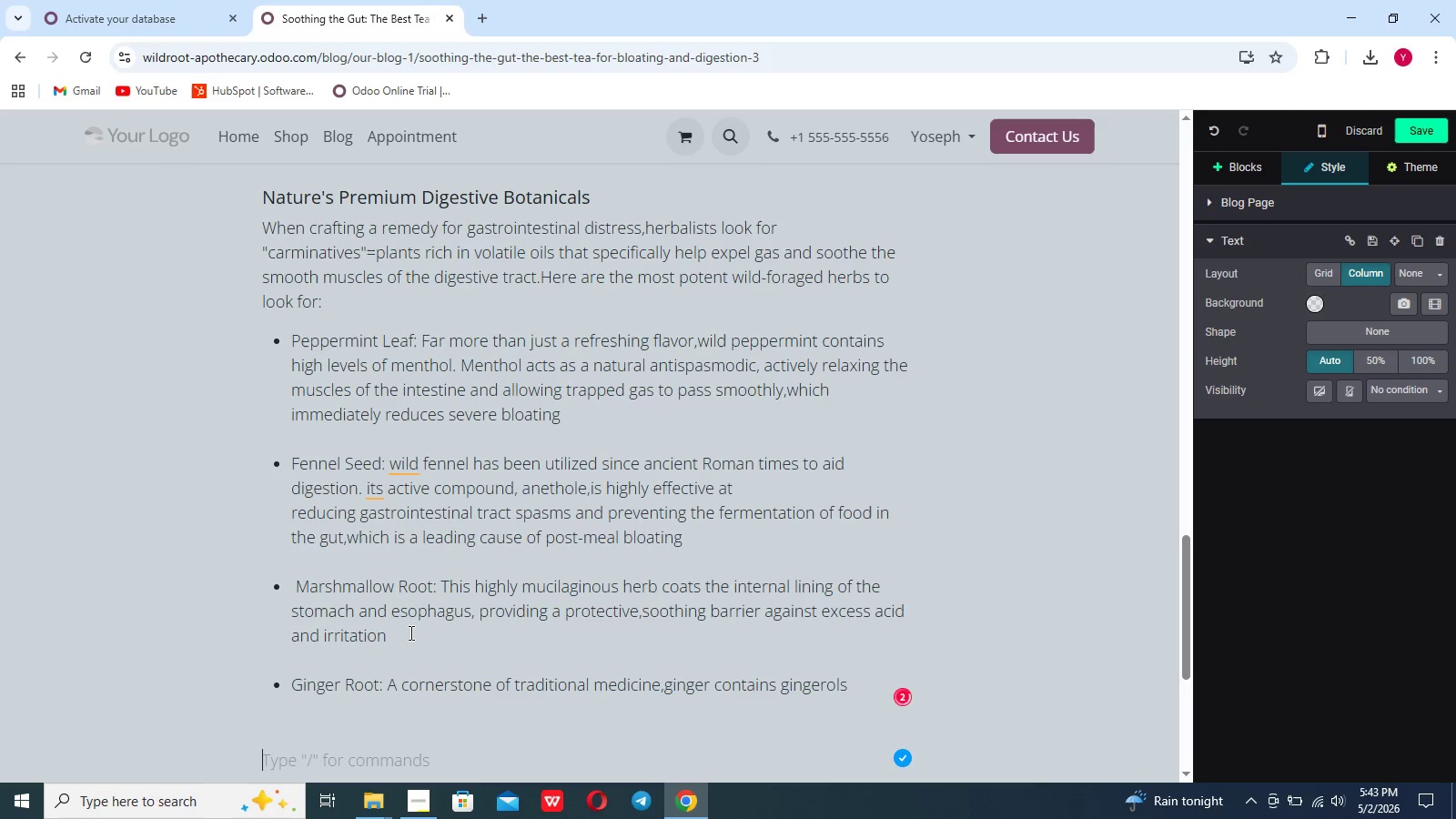 
key(ArrowRight)
 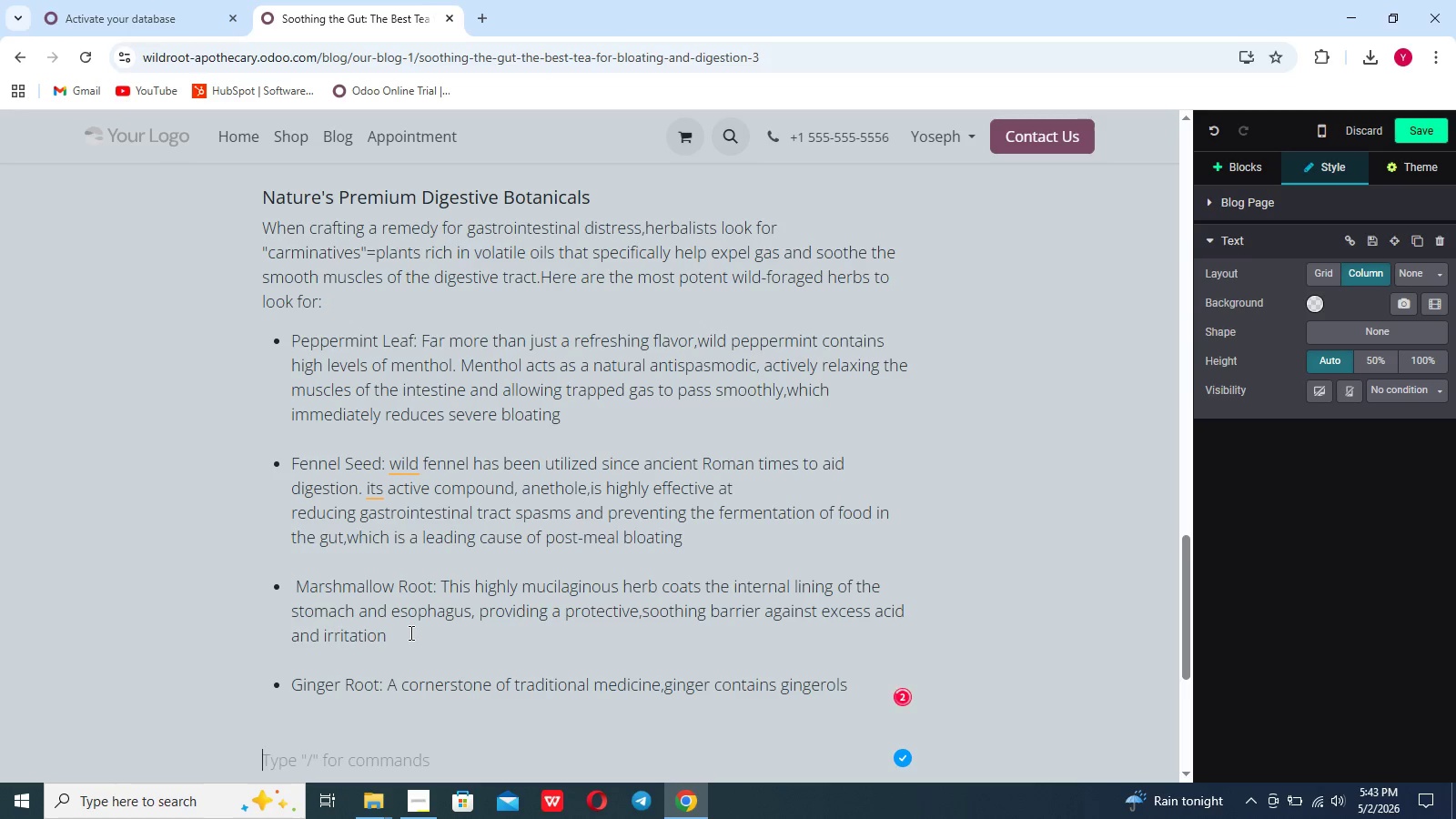 
key(ArrowUp)
 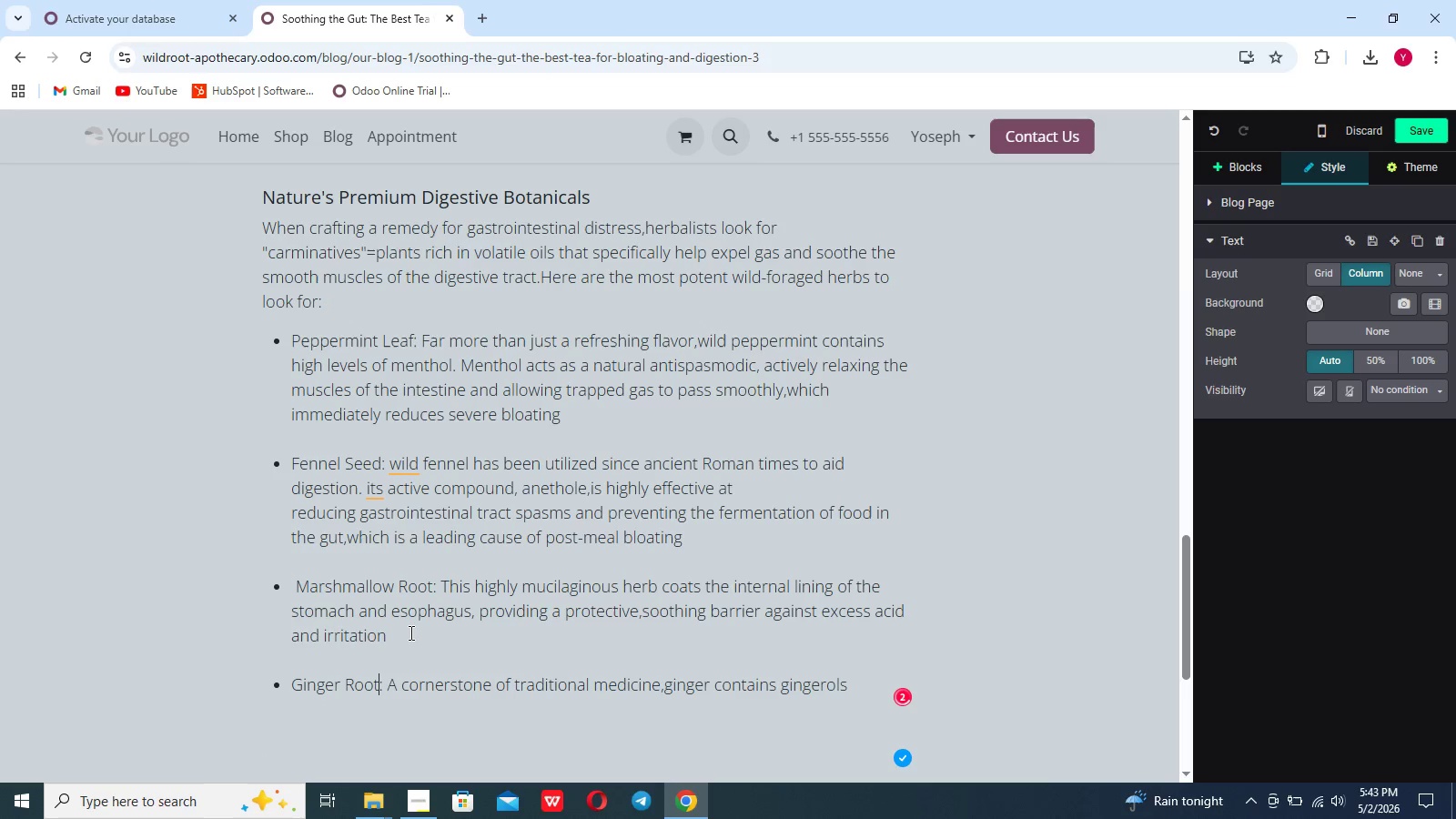 
hold_key(key=ArrowRight, duration=1.53)
 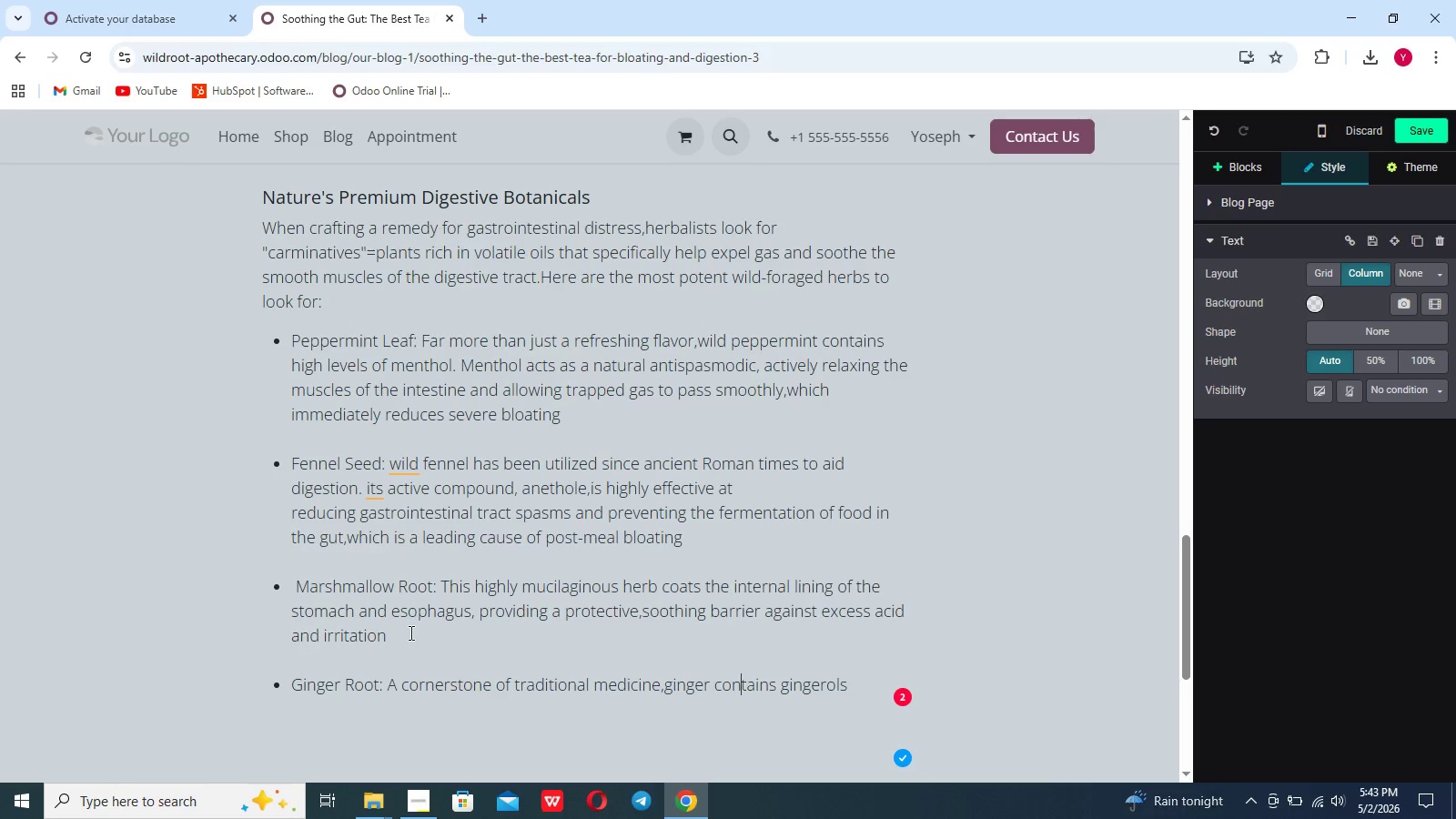 
hold_key(key=ArrowRight, duration=0.84)
 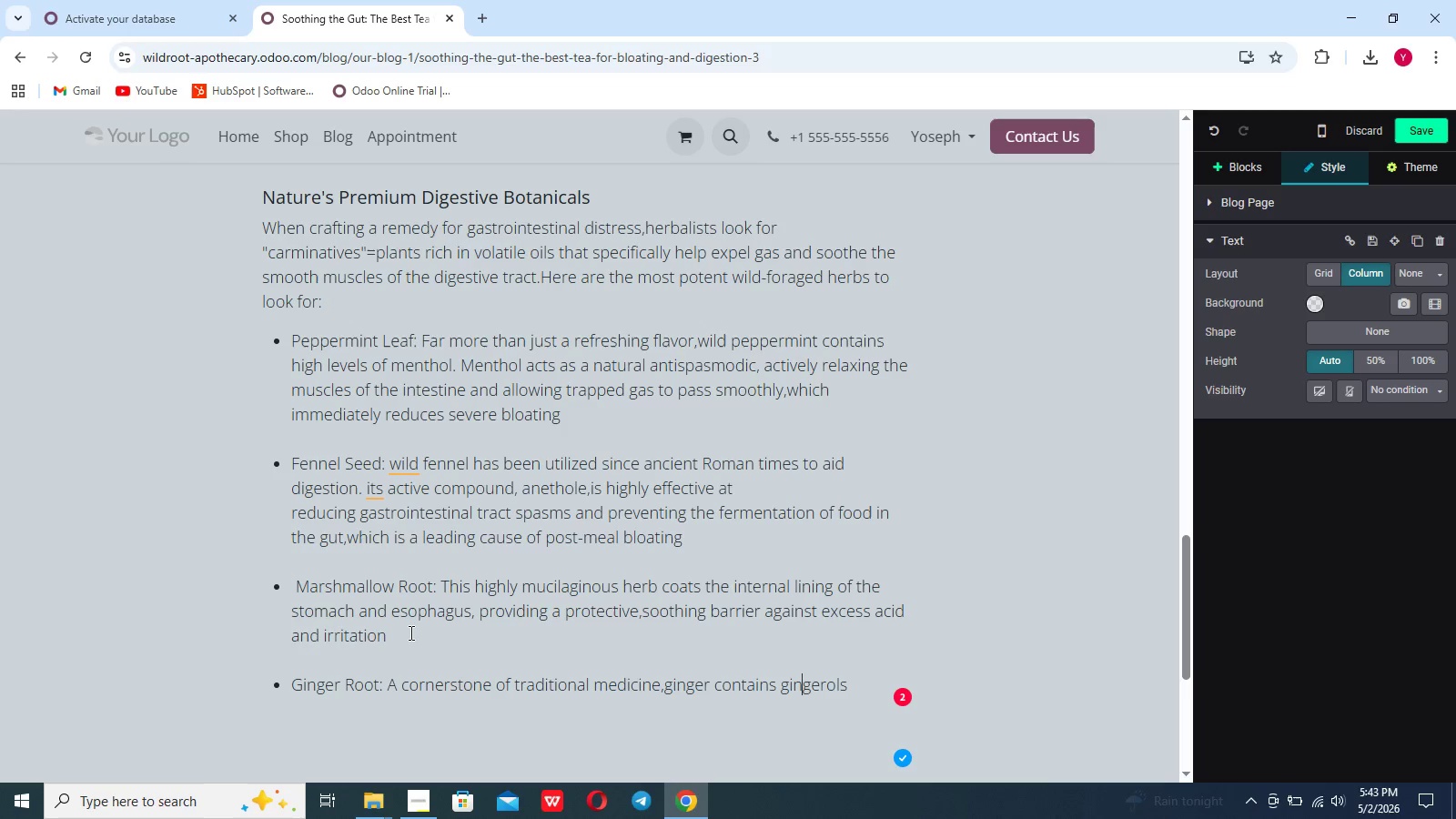 
key(ArrowRight)
 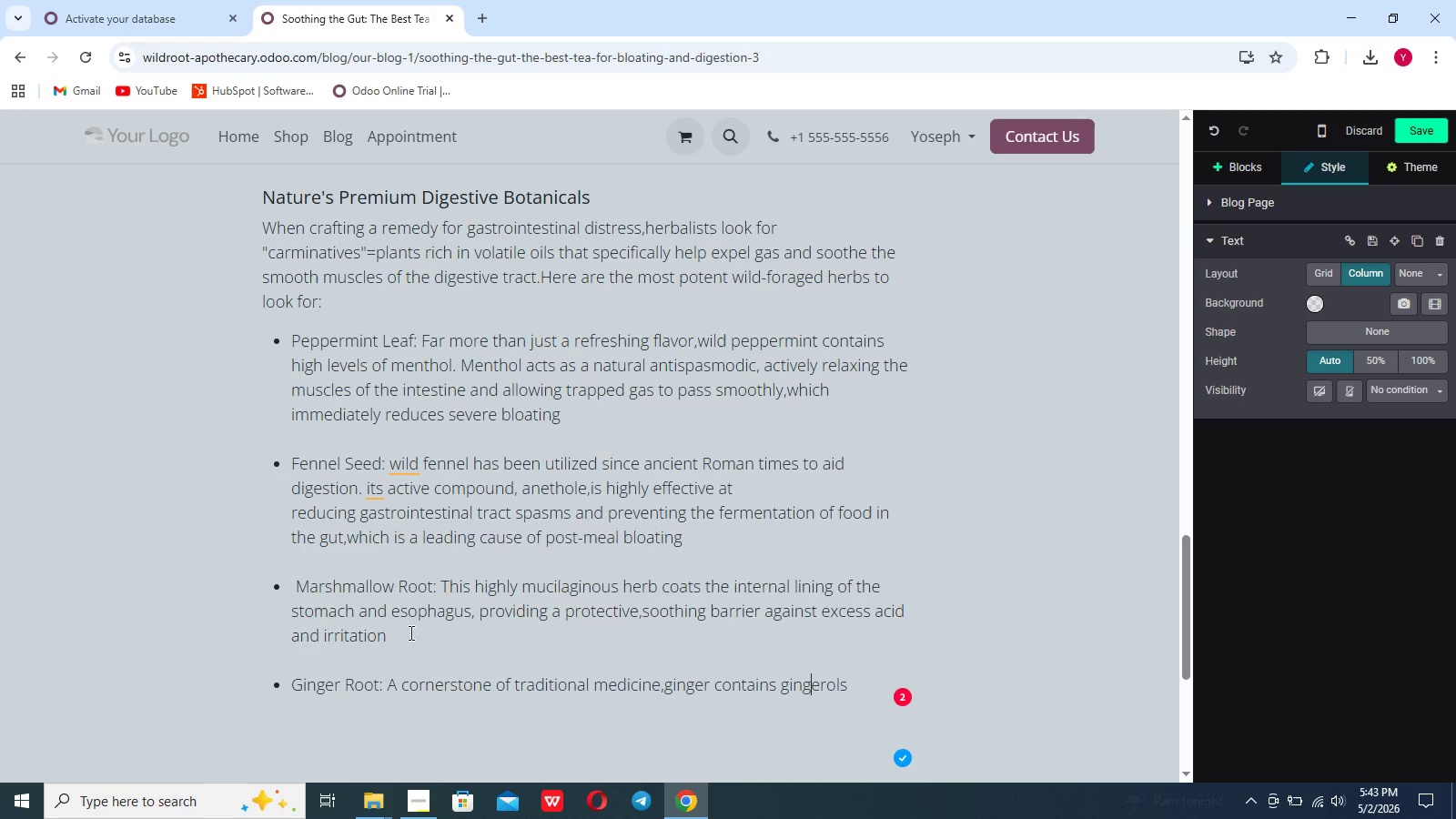 
key(ArrowRight)
 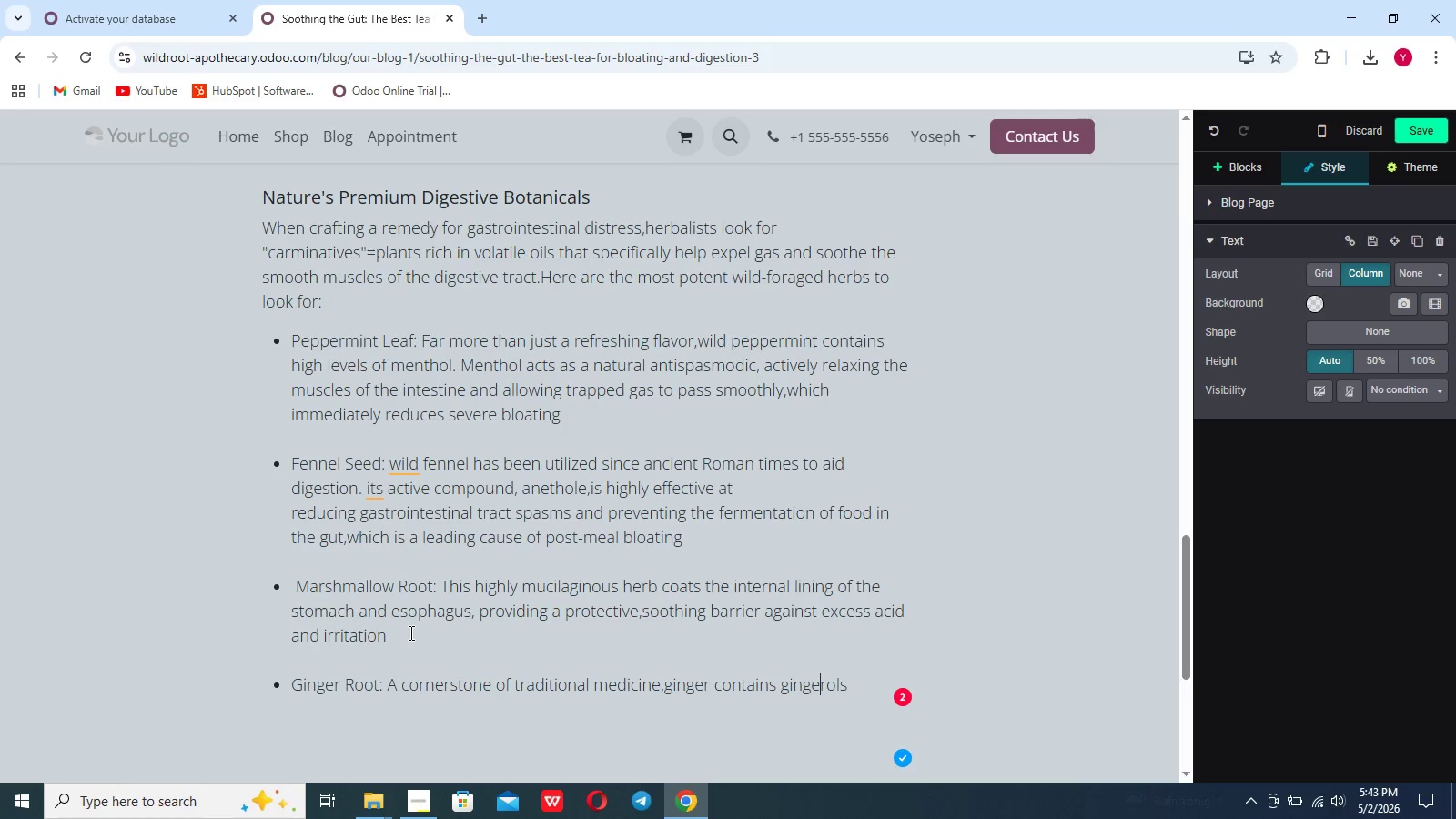 
key(ArrowRight)
 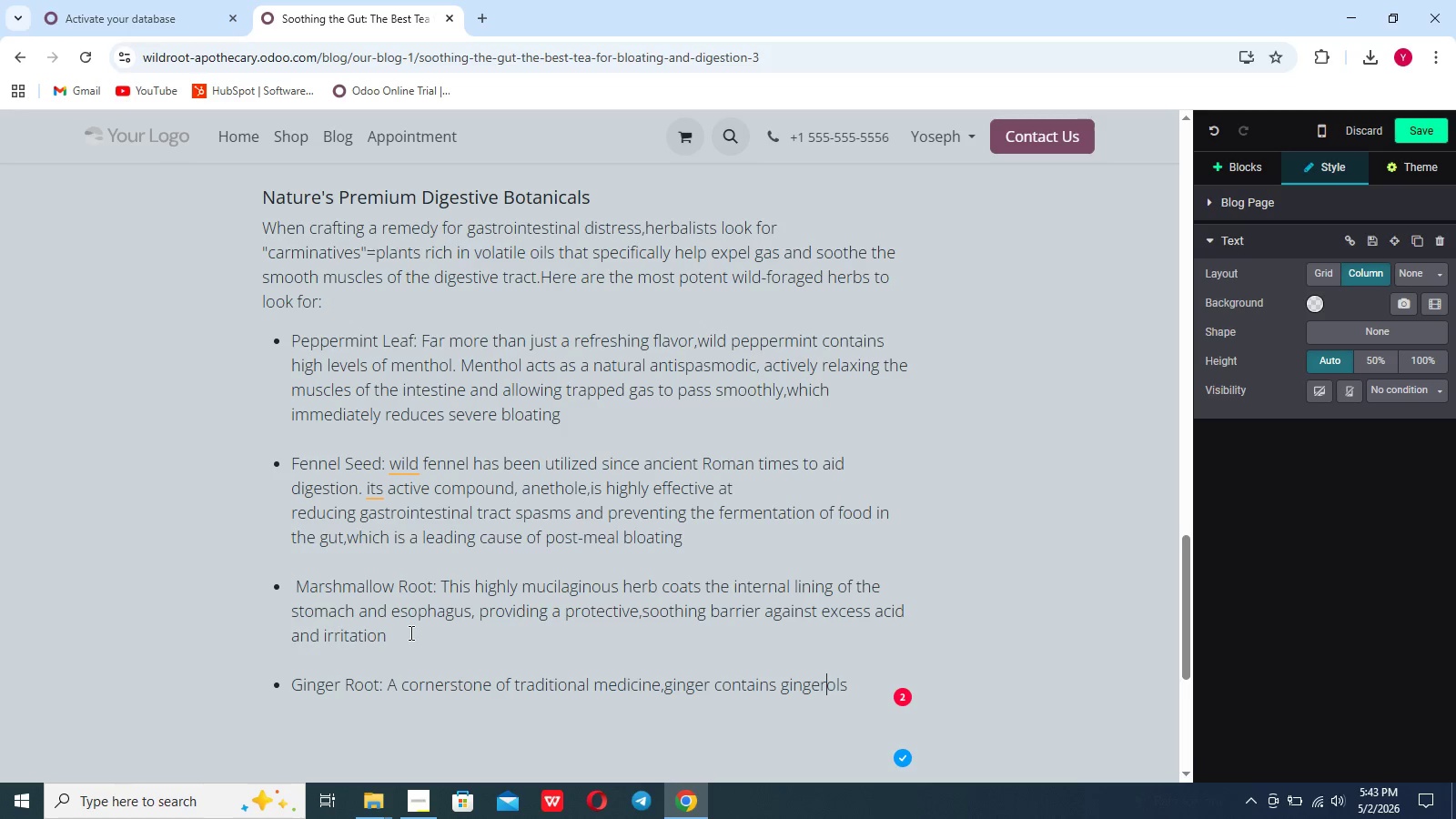 
key(ArrowRight)
 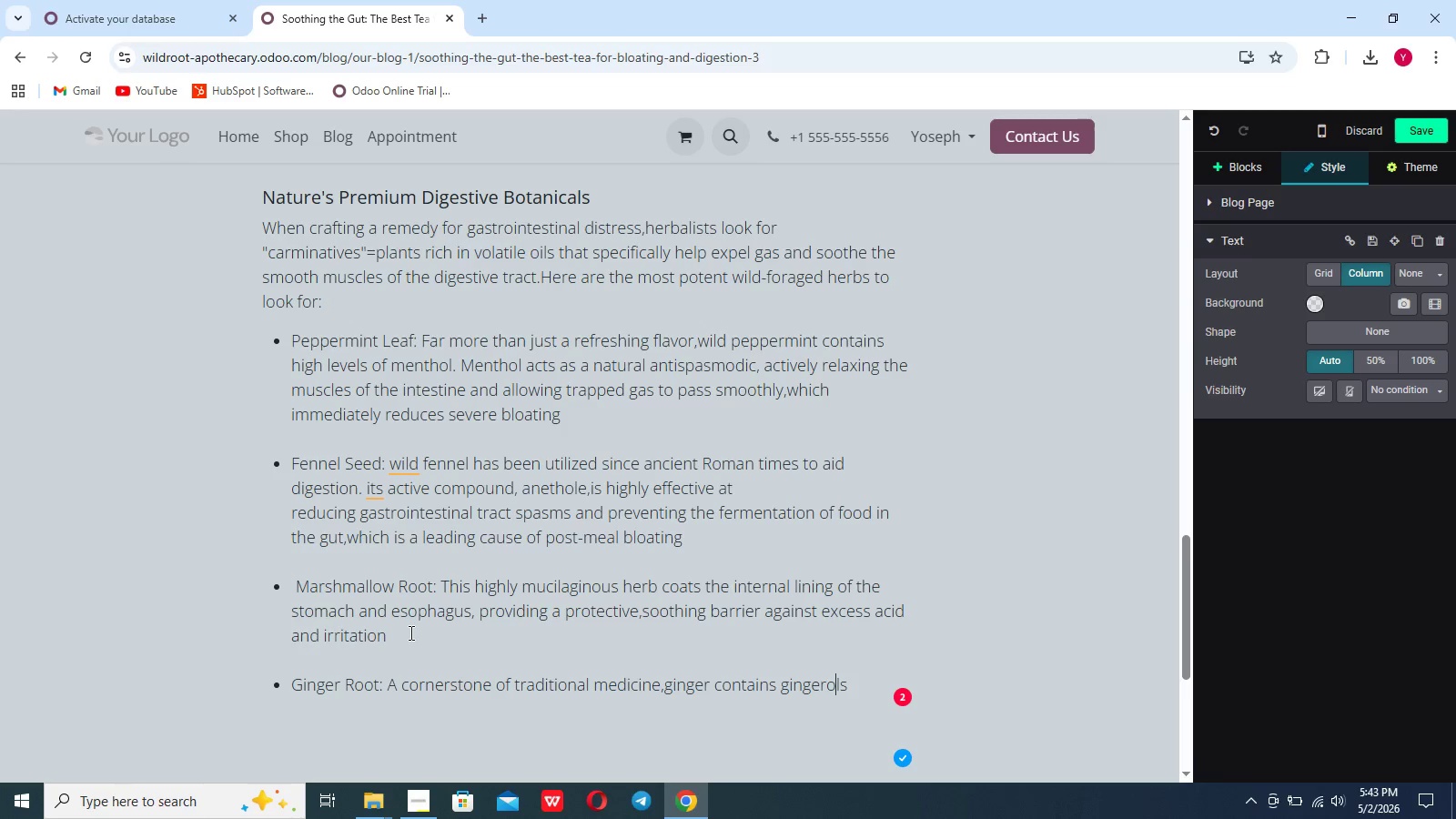 
key(ArrowRight)
 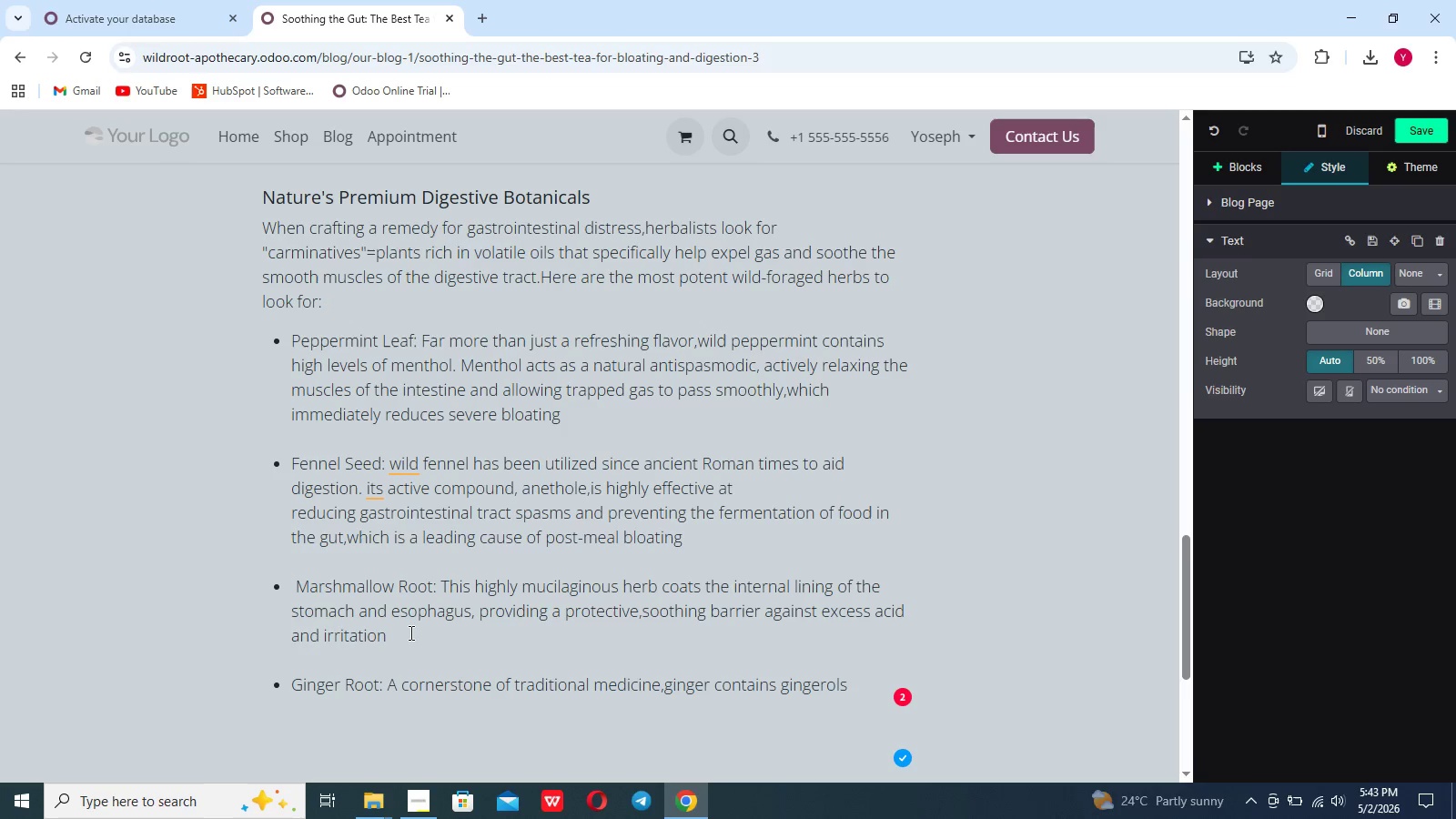 
key(ArrowRight)
 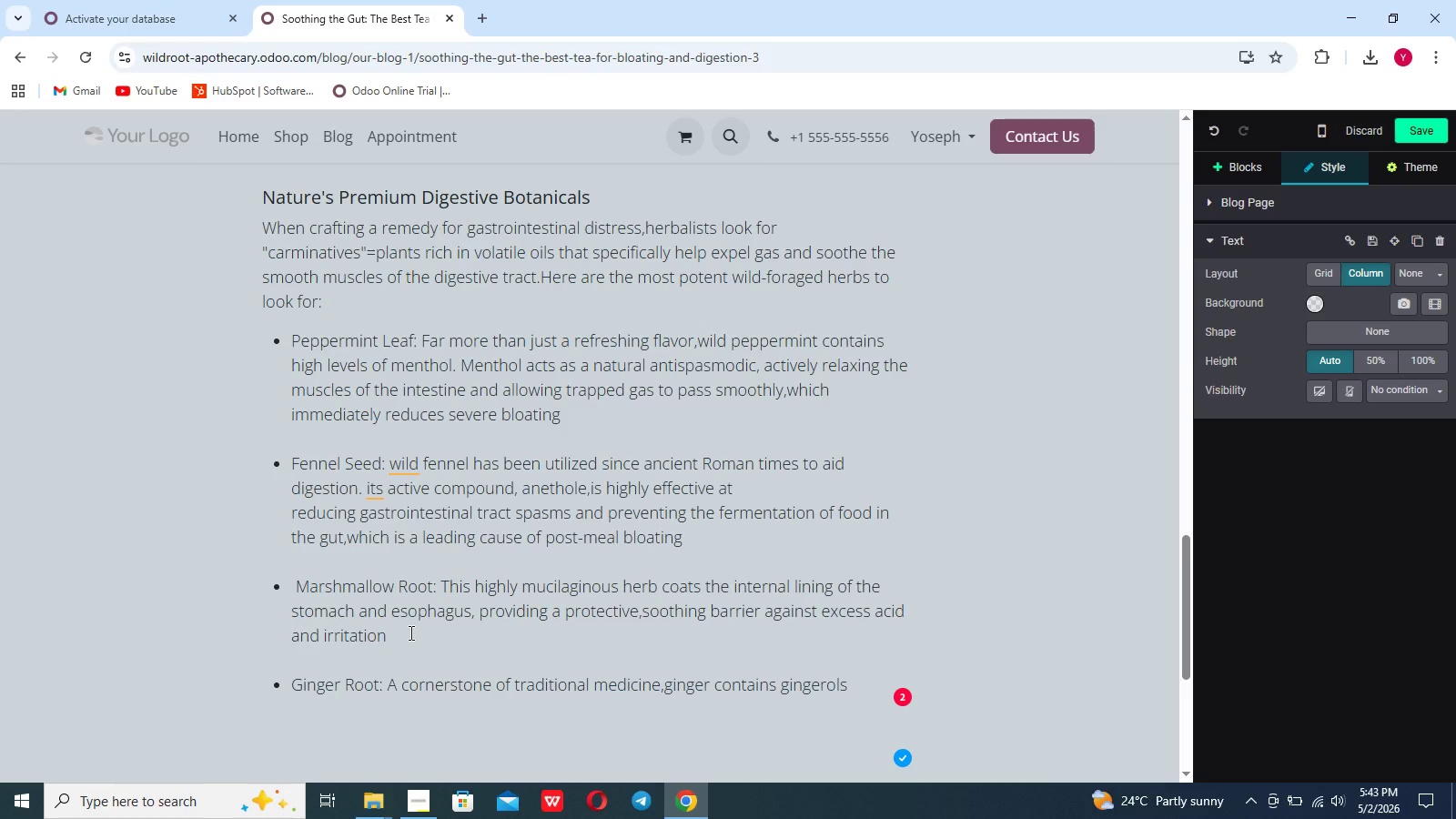 
type( and shoga)
key(Backspace)
type(oals.These poerful compounds stimulate)
 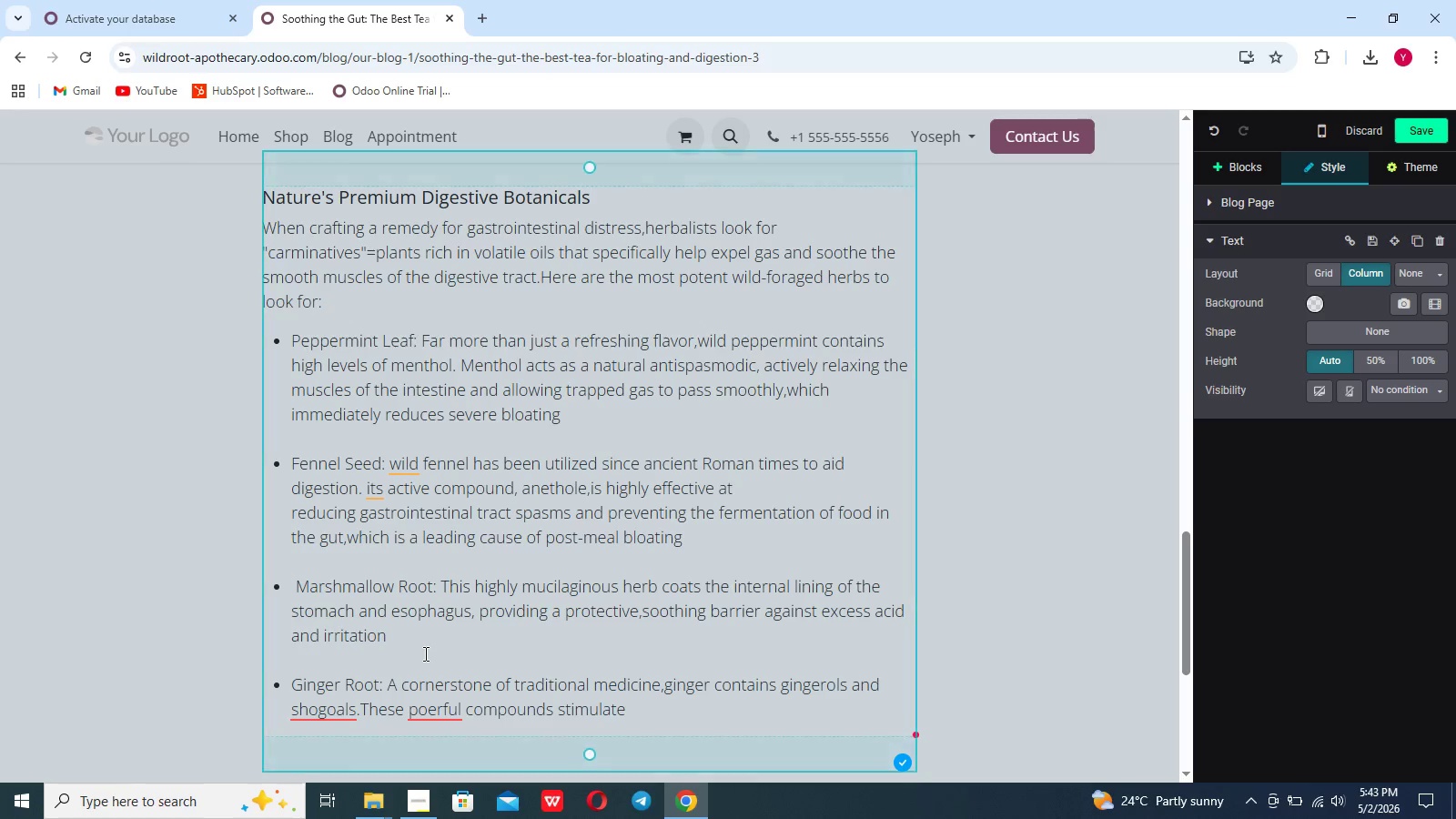 
type( natural dis)
key(Backspace)
type(gestive secretuio)
key(Backspace)
key(Backspace)
key(Backspace)
type(ion)
 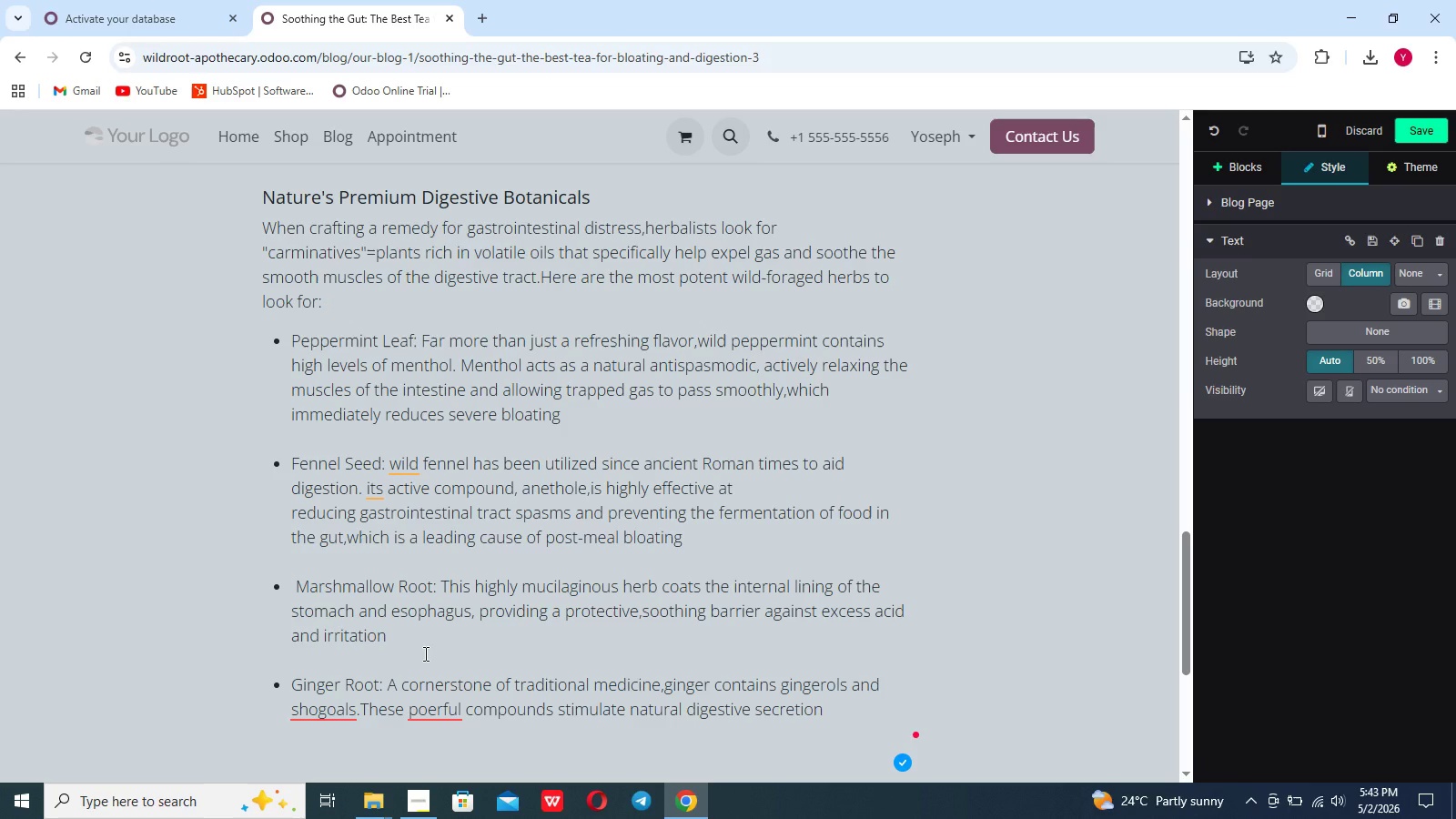 
type(s,speed up the movement of food through the stomach,and drastically reduce inflammation in the gut lining)
 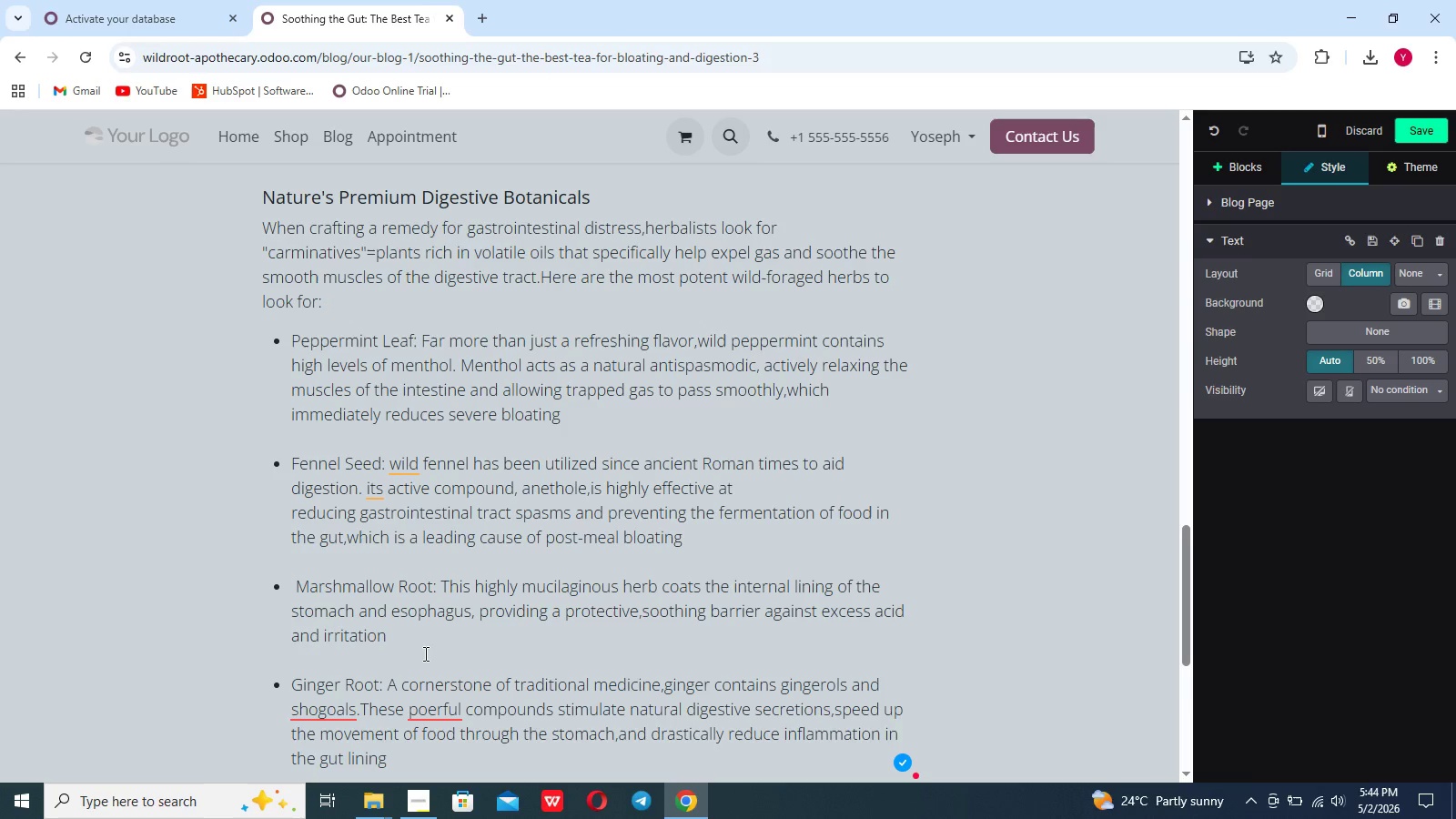 
mouse_move([440, 684])
 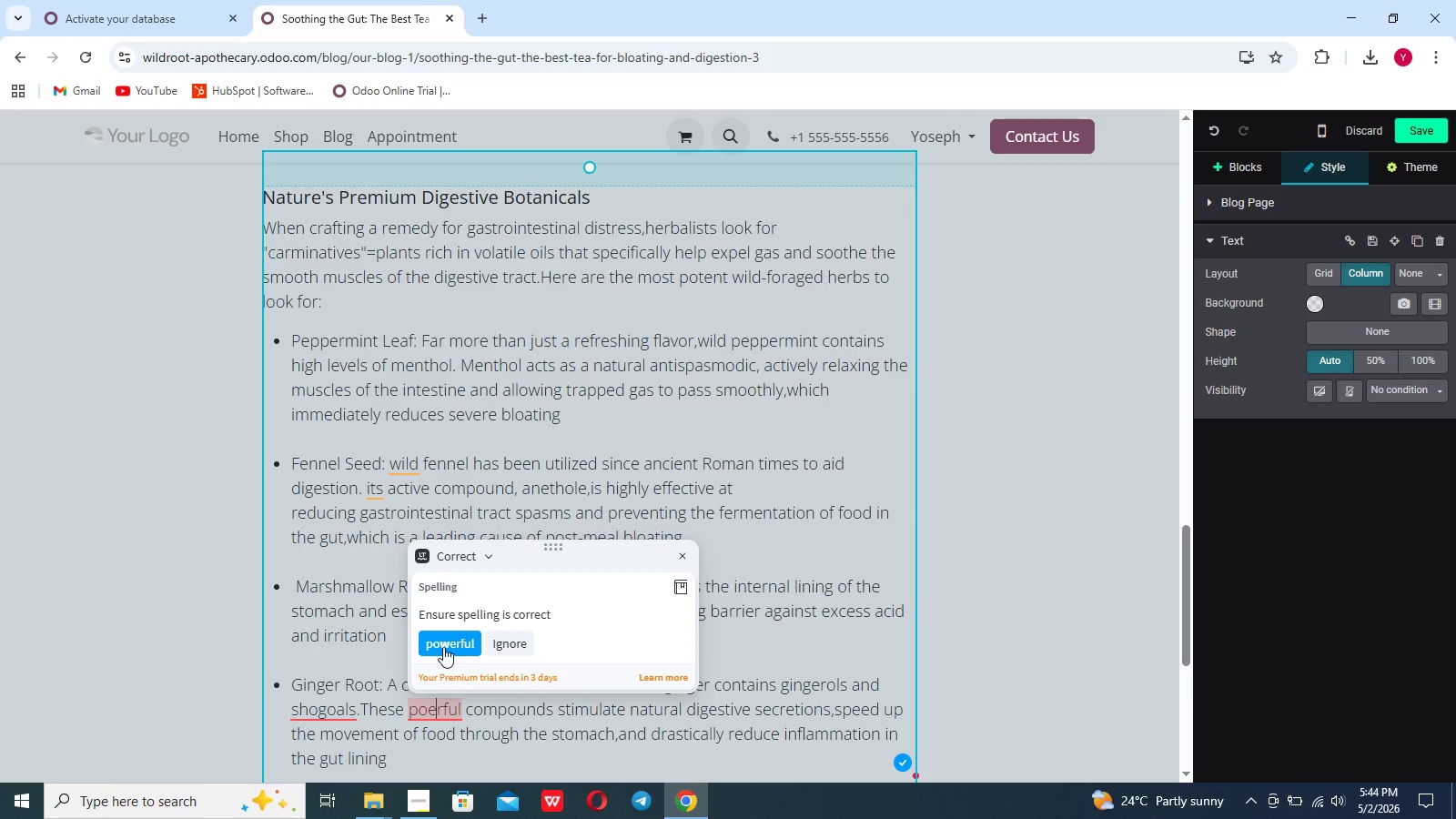 
left_click([443, 647])
 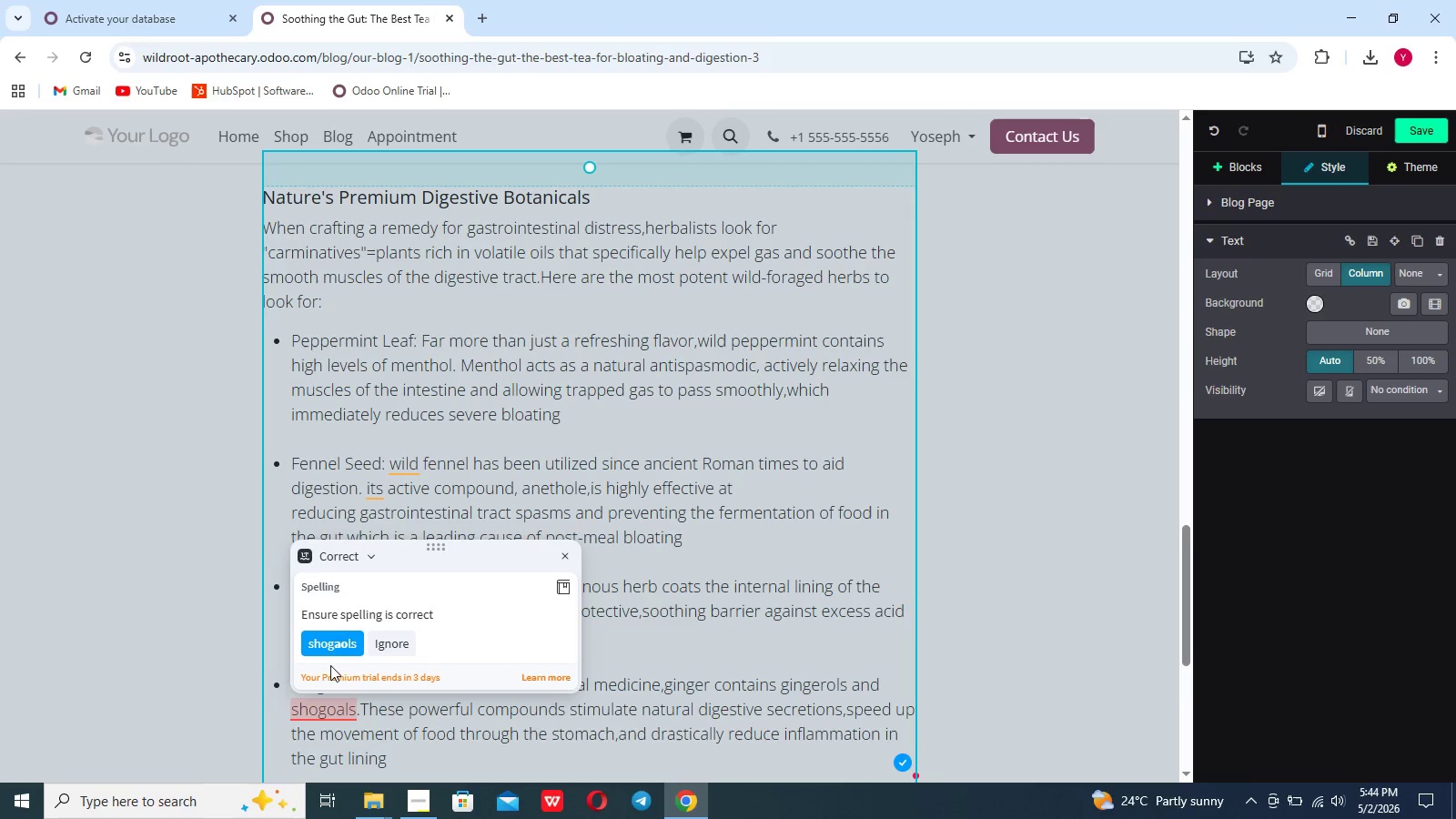 
left_click([330, 654])
 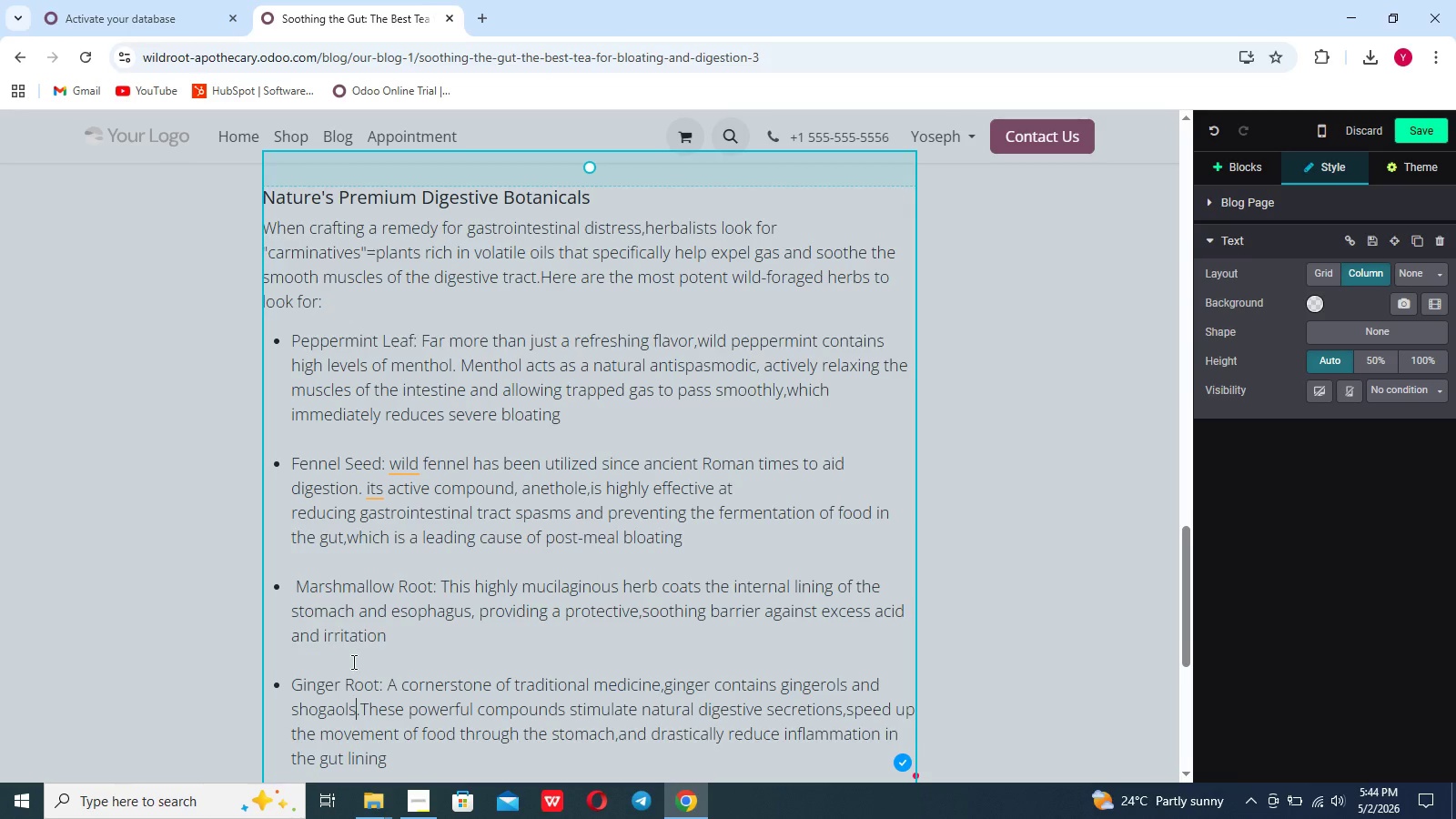 
scroll: coordinate [352, 662], scroll_direction: down, amount: 3.0
 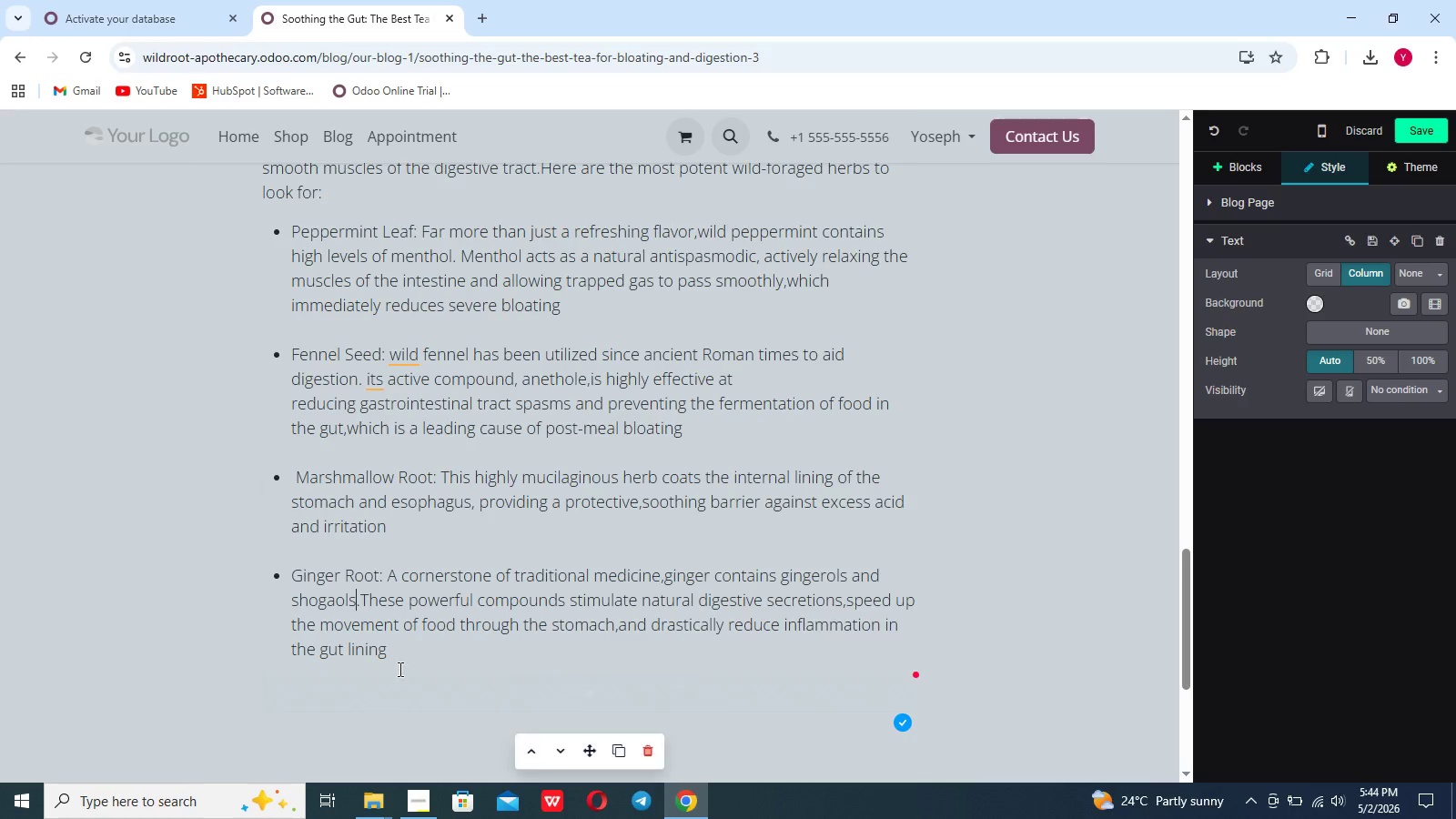 
left_click([407, 649])
 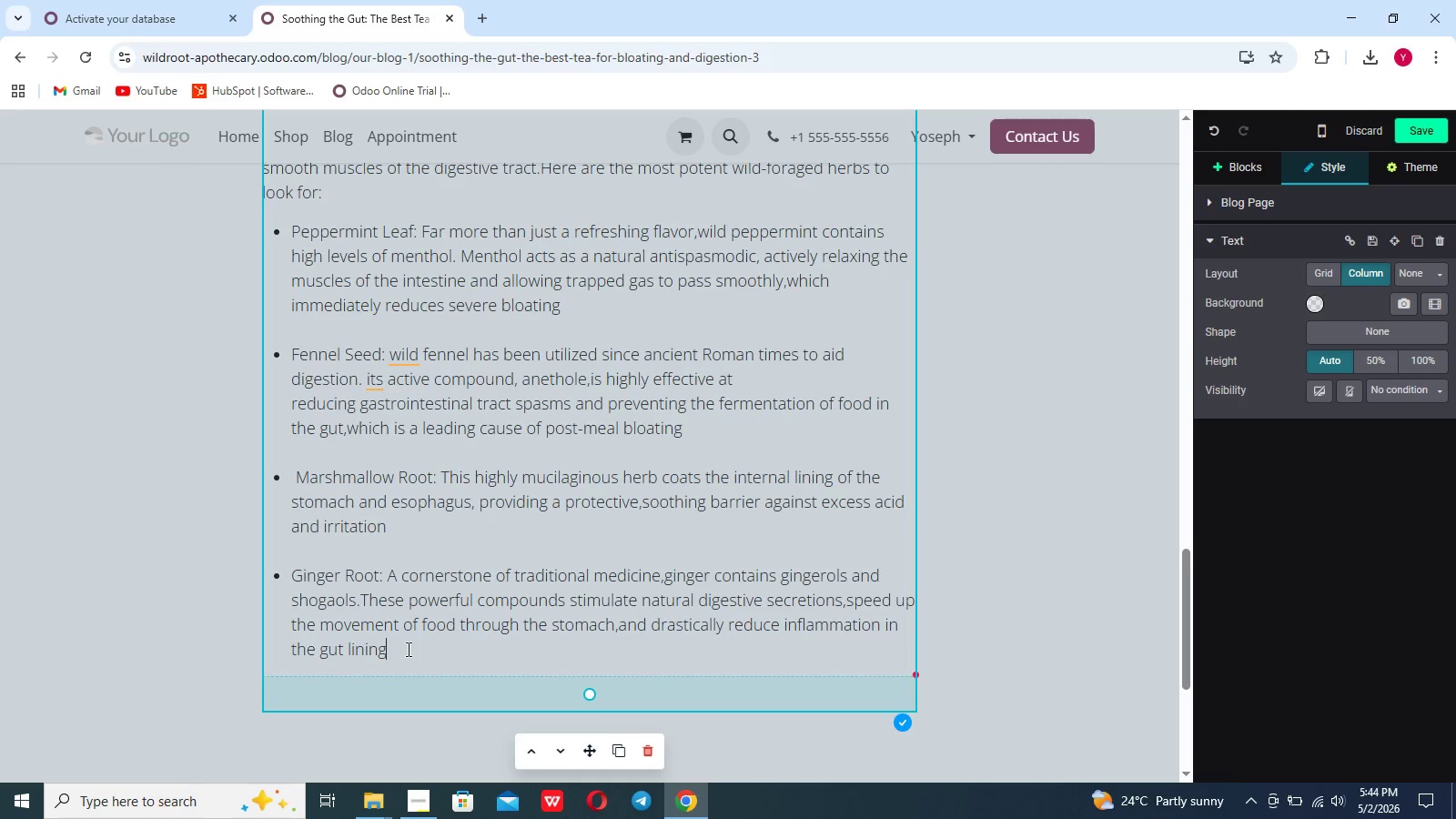 
key(Period)
 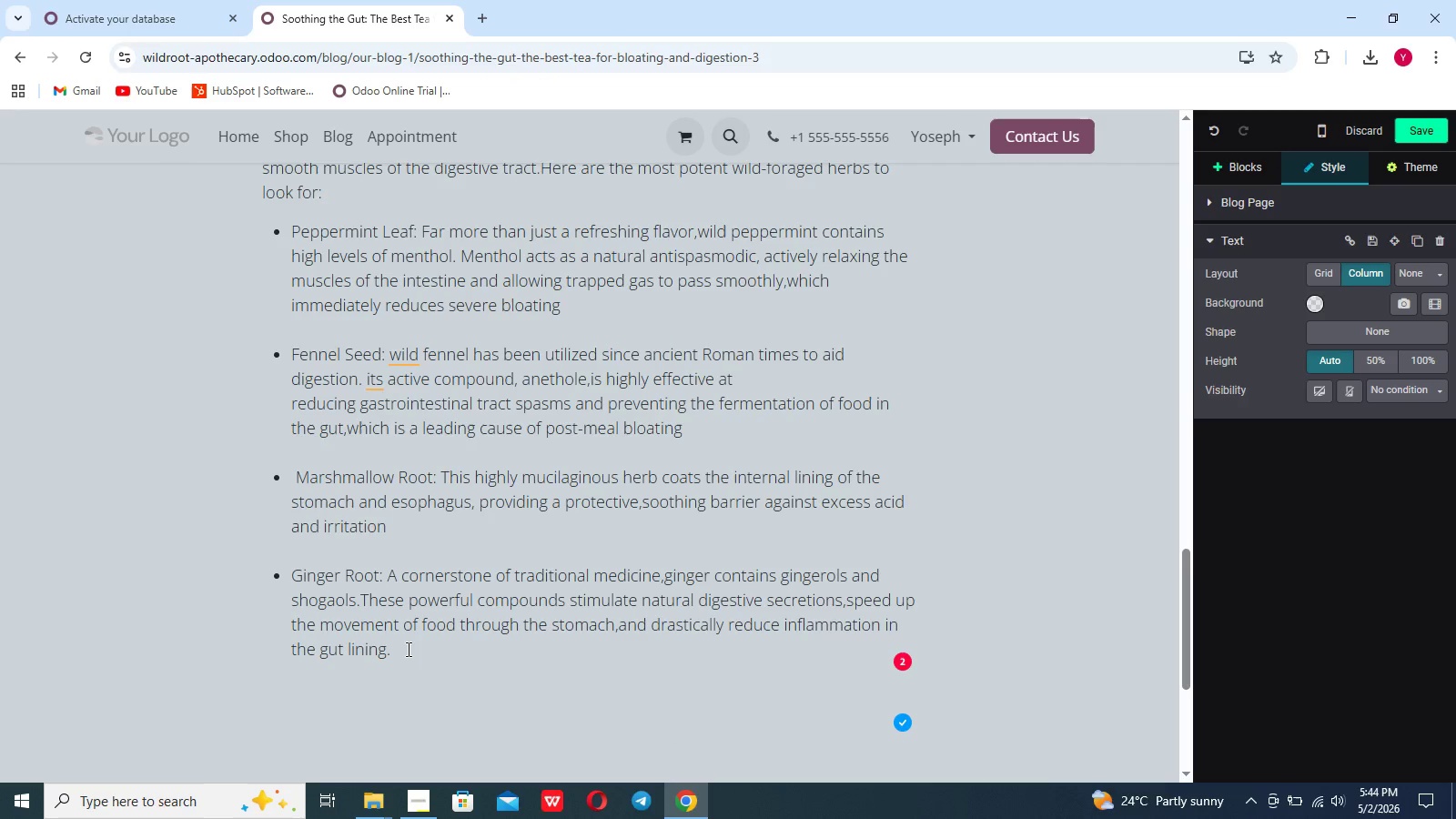 
wait(6.86)
 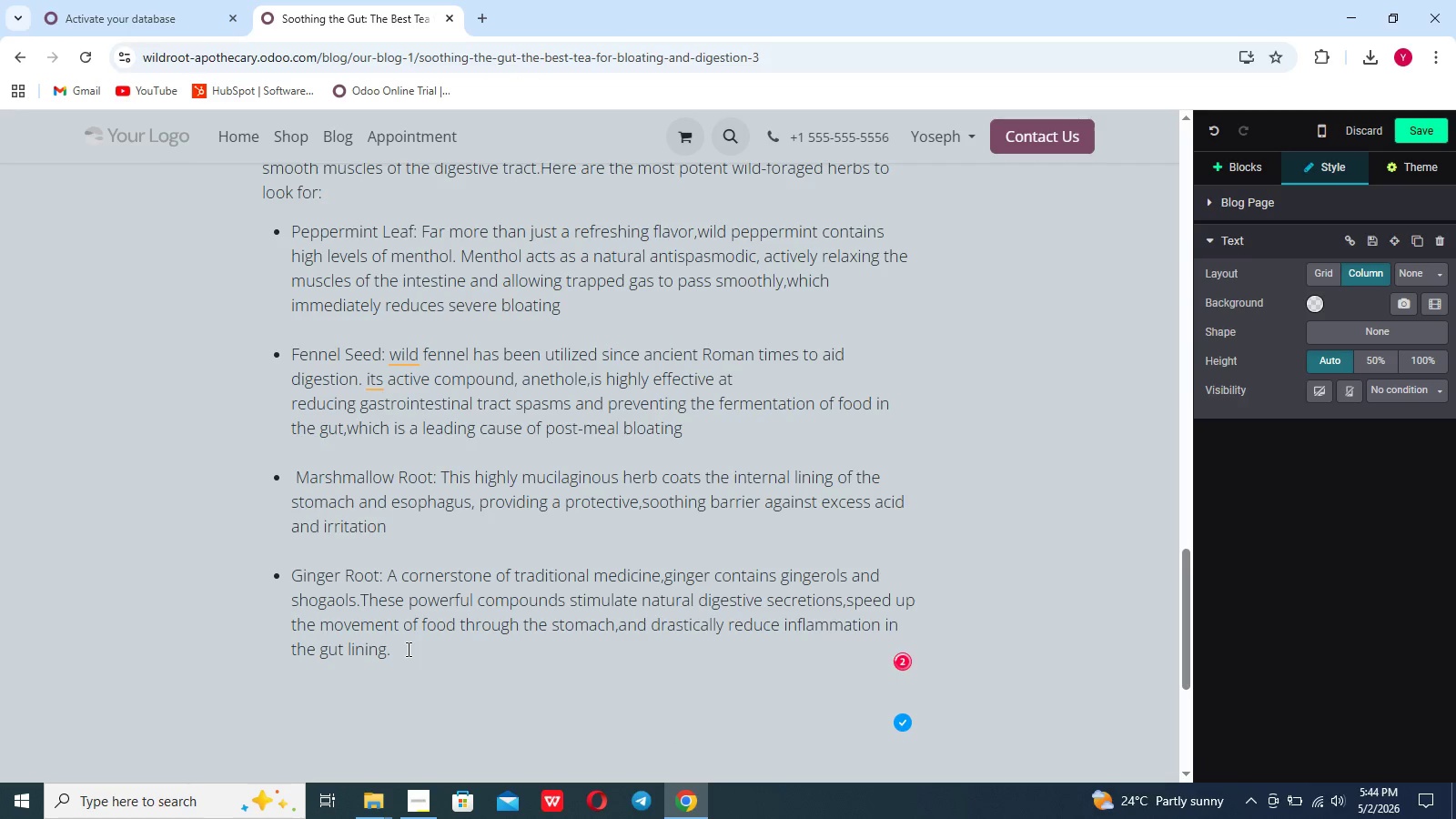 
left_click([413, 813])